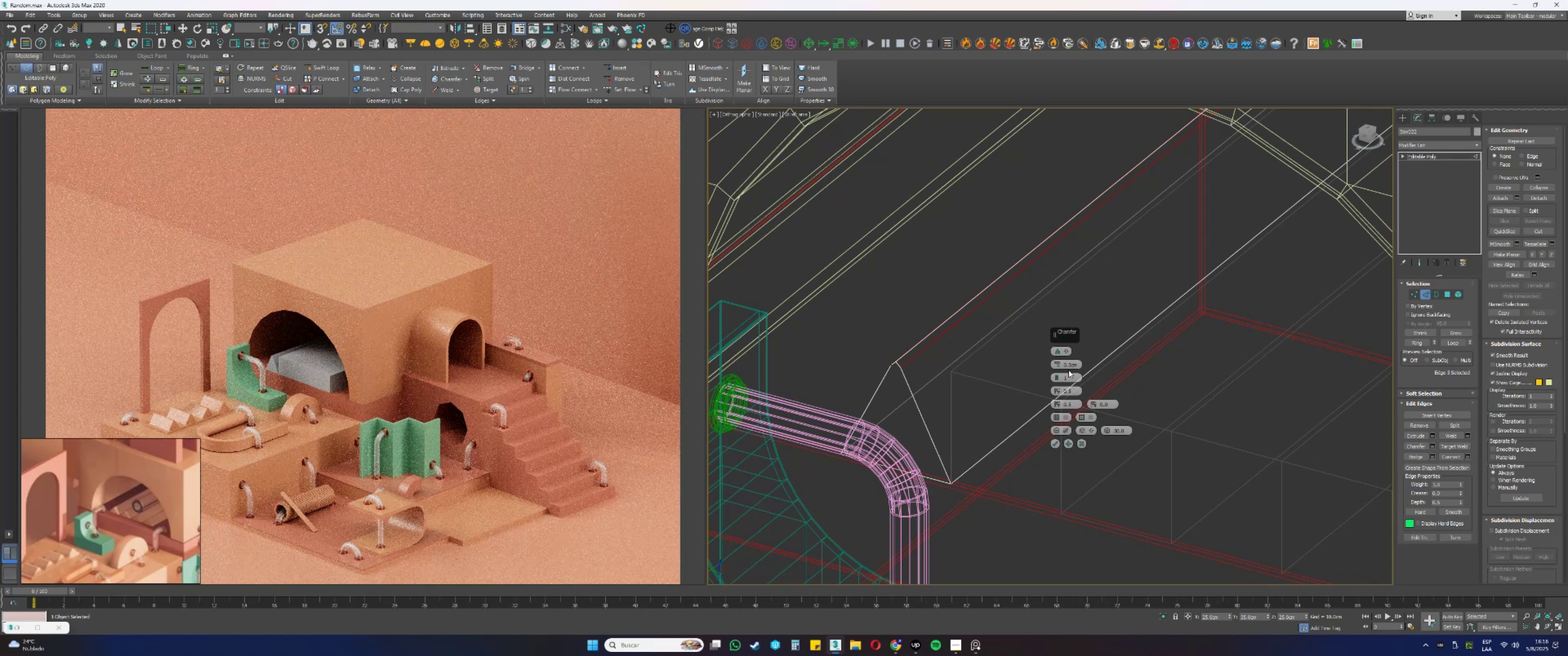 
wait(6.24)
 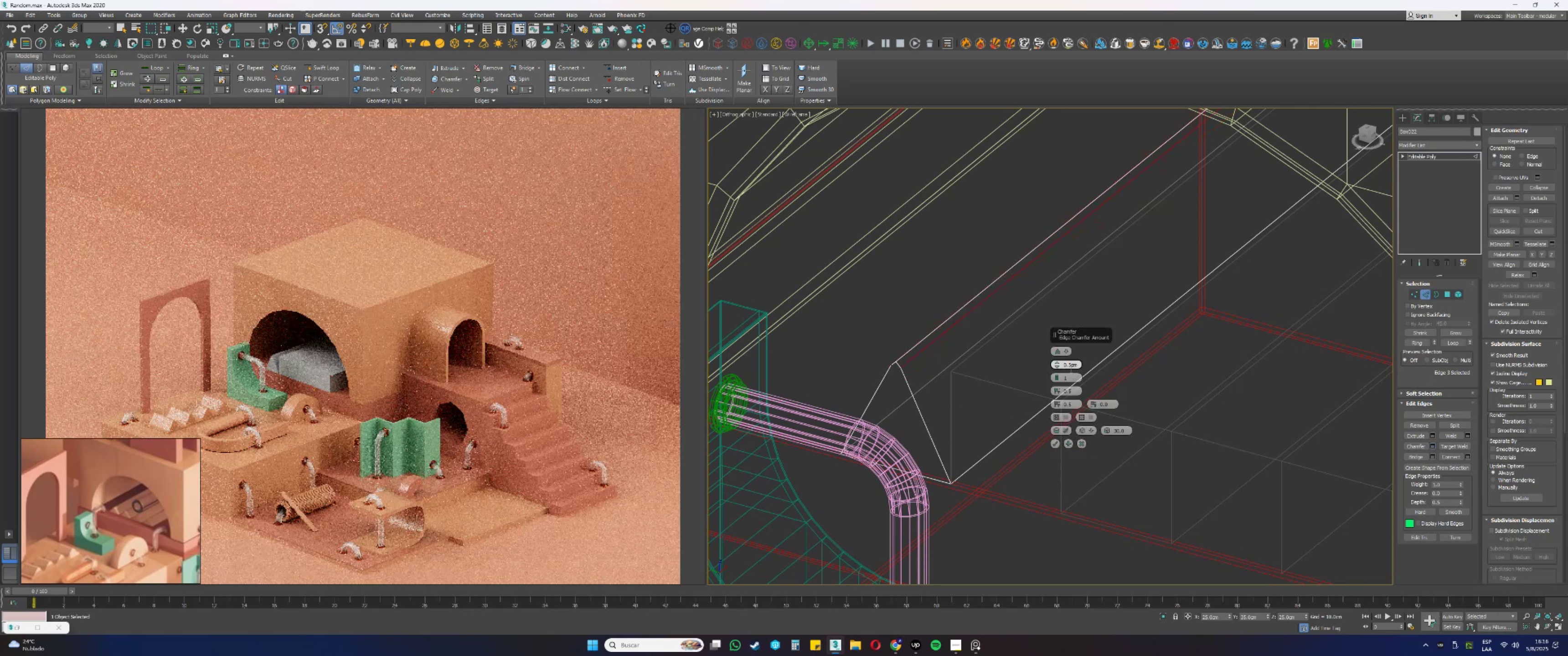 
left_click([1055, 441])
 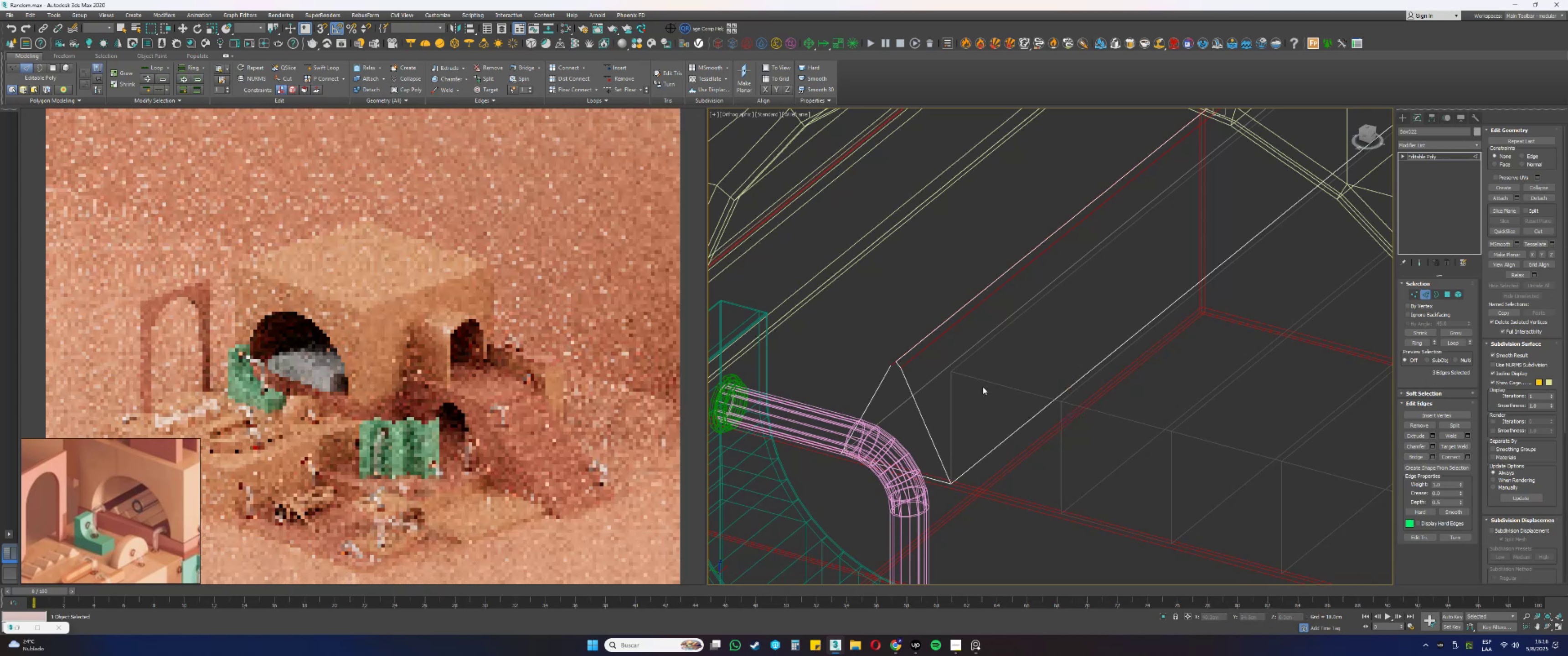 
key(F3)
 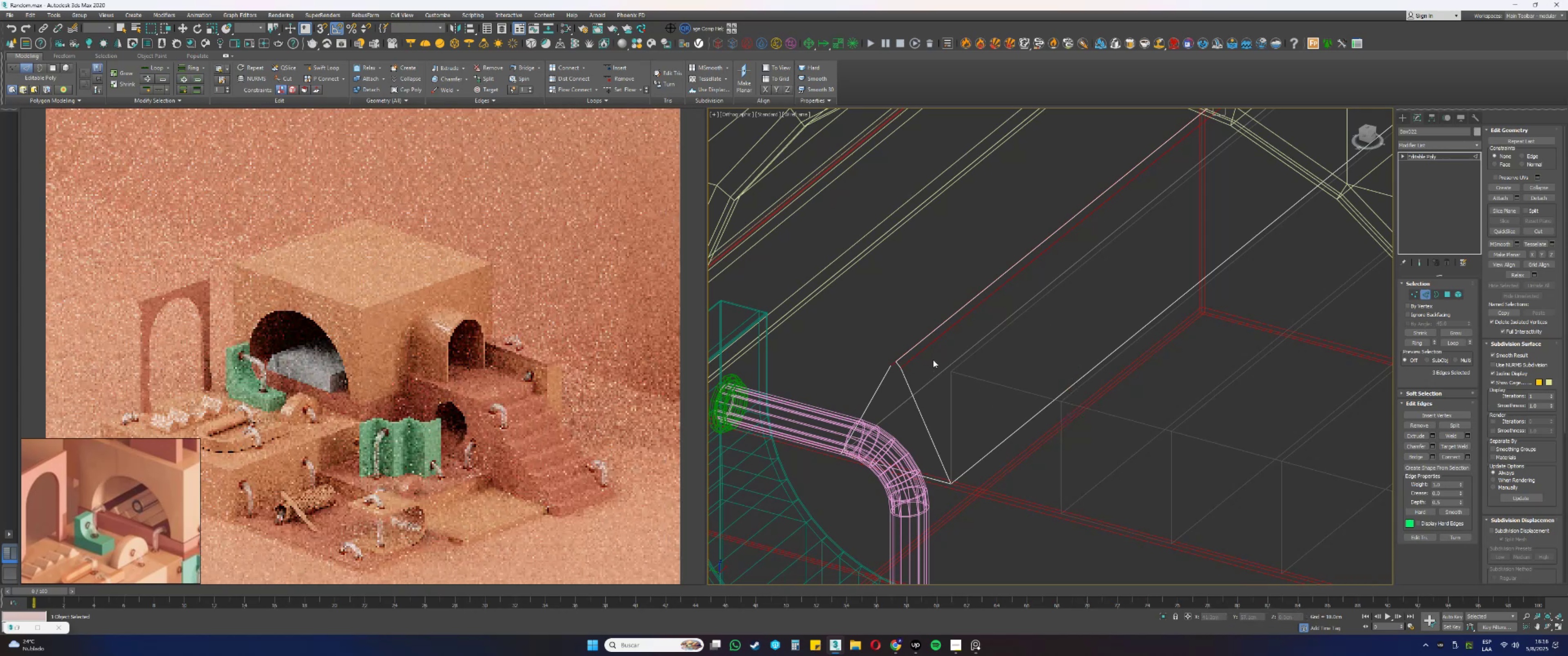 
scroll: coordinate [911, 354], scroll_direction: up, amount: 1.0
 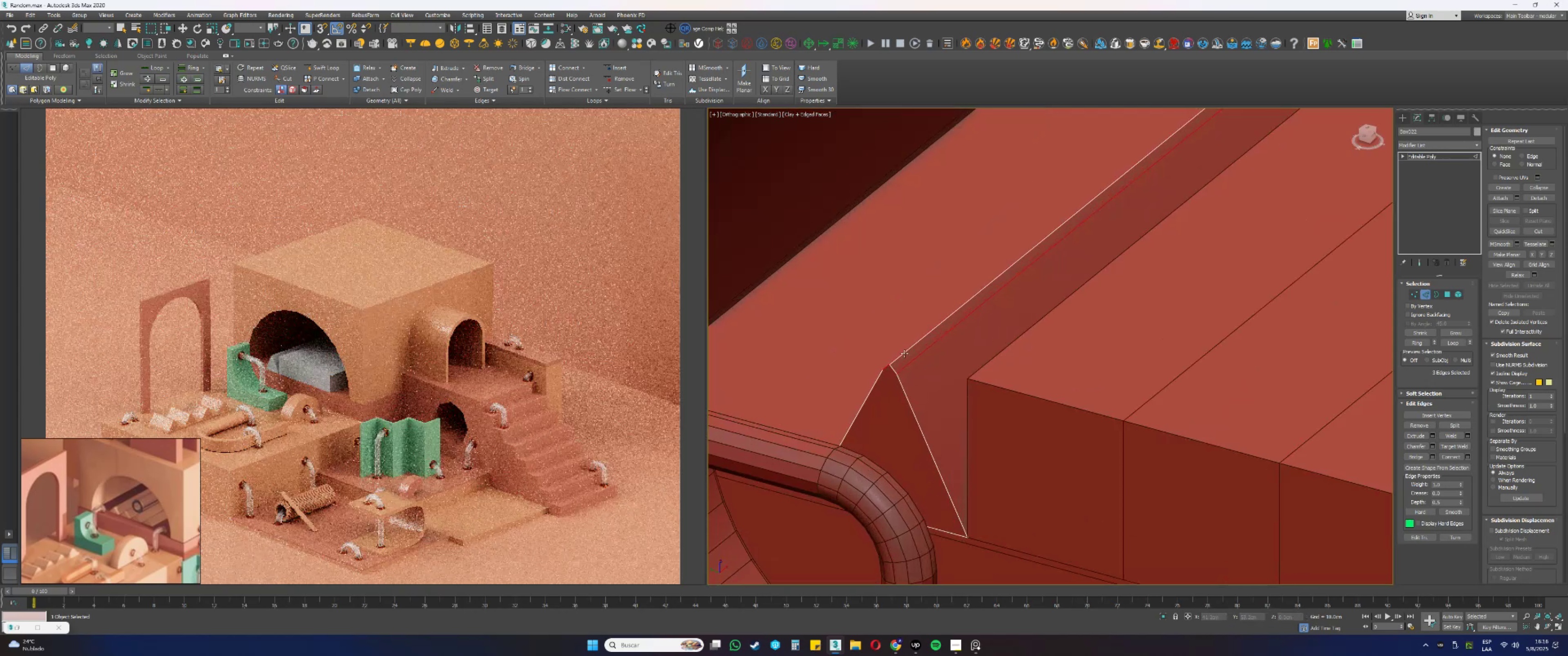 
left_click([903, 353])
 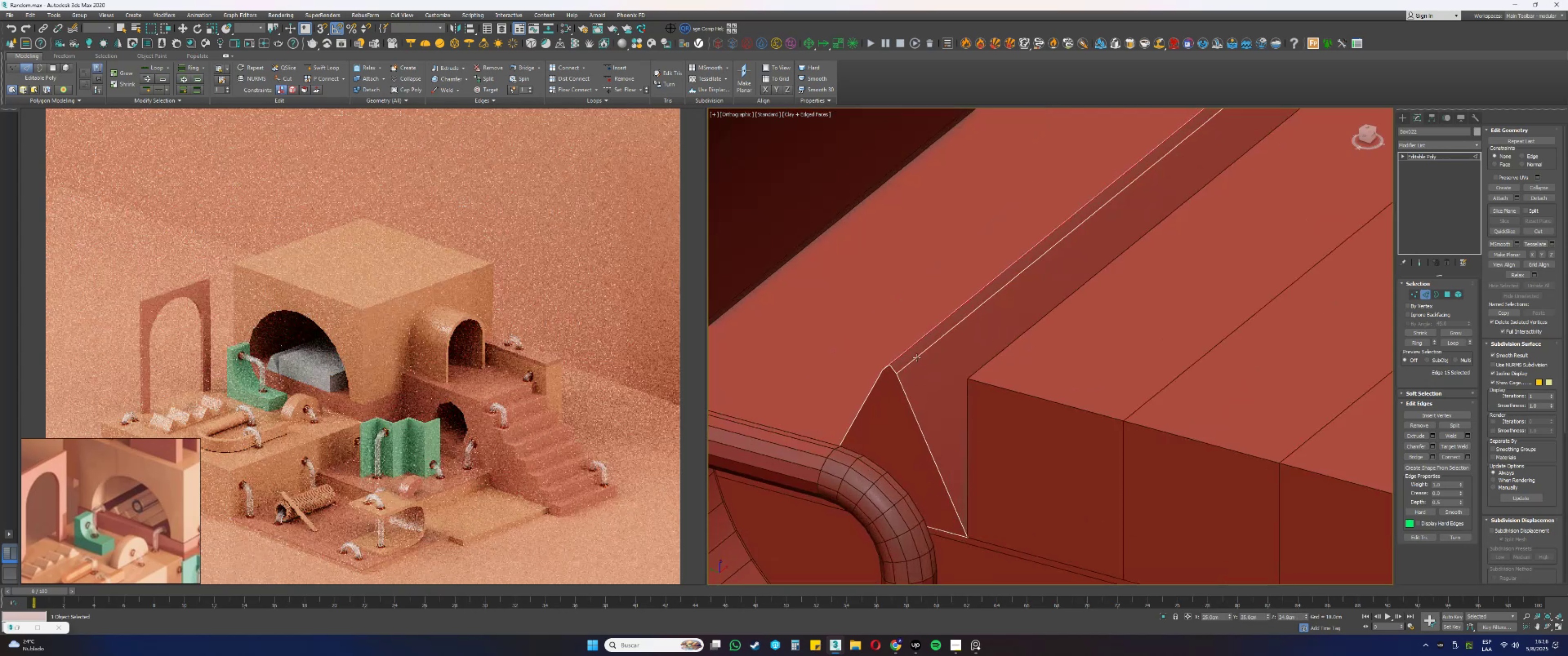 
key(Control+Backspace)
 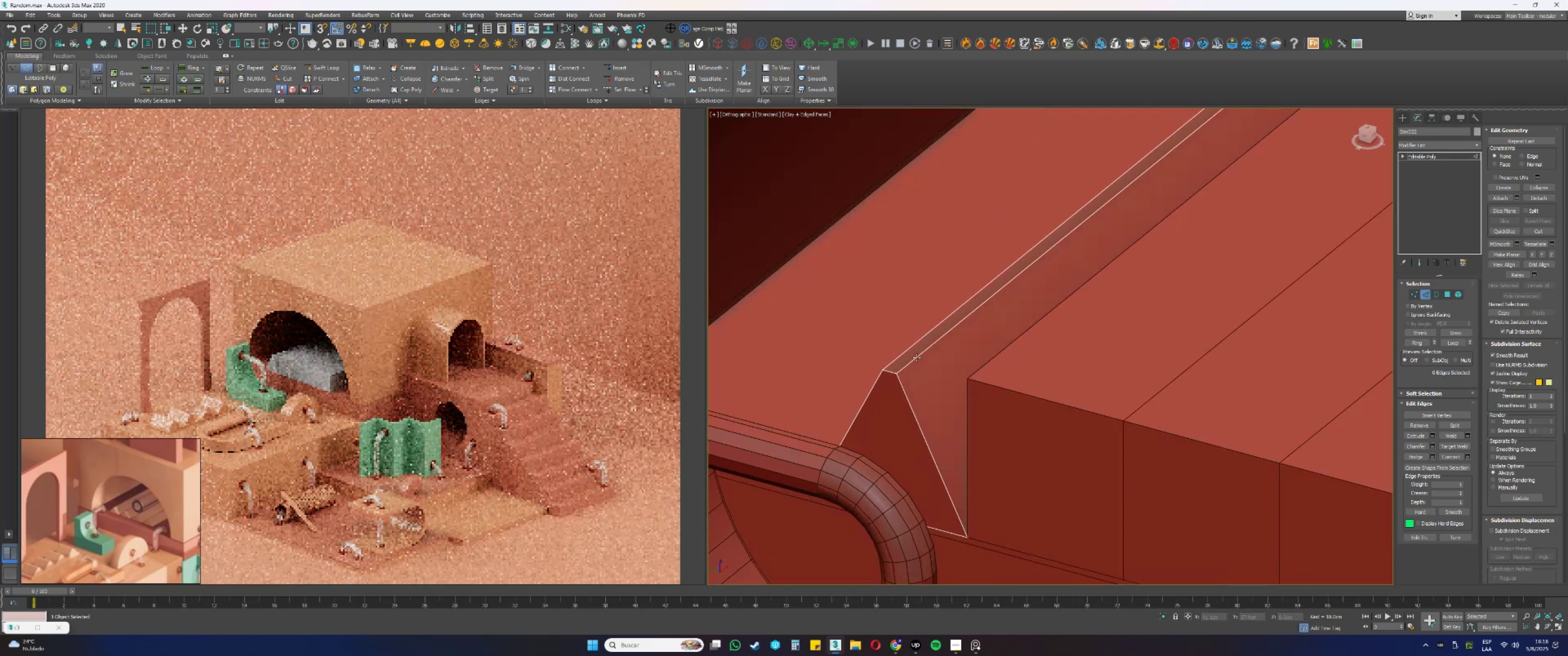 
scroll: coordinate [917, 358], scroll_direction: down, amount: 3.0
 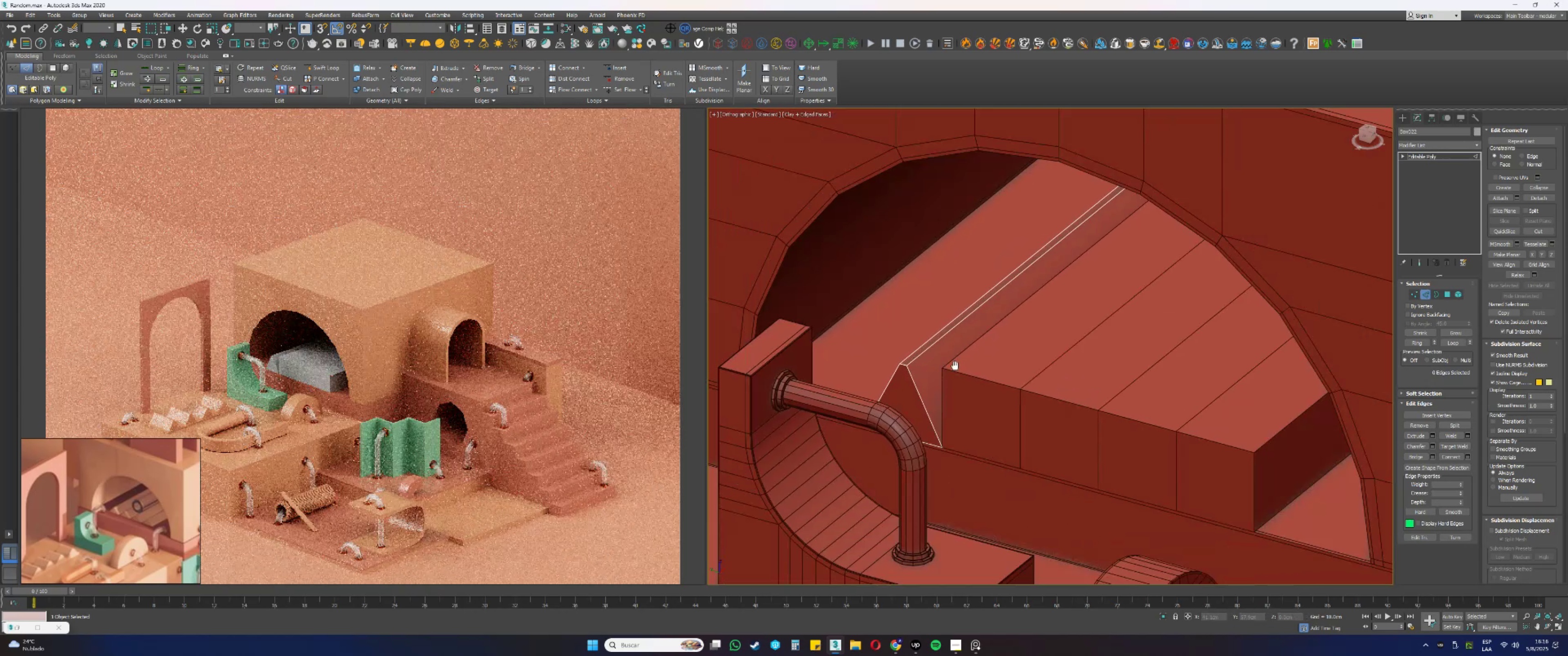 
key(2)
 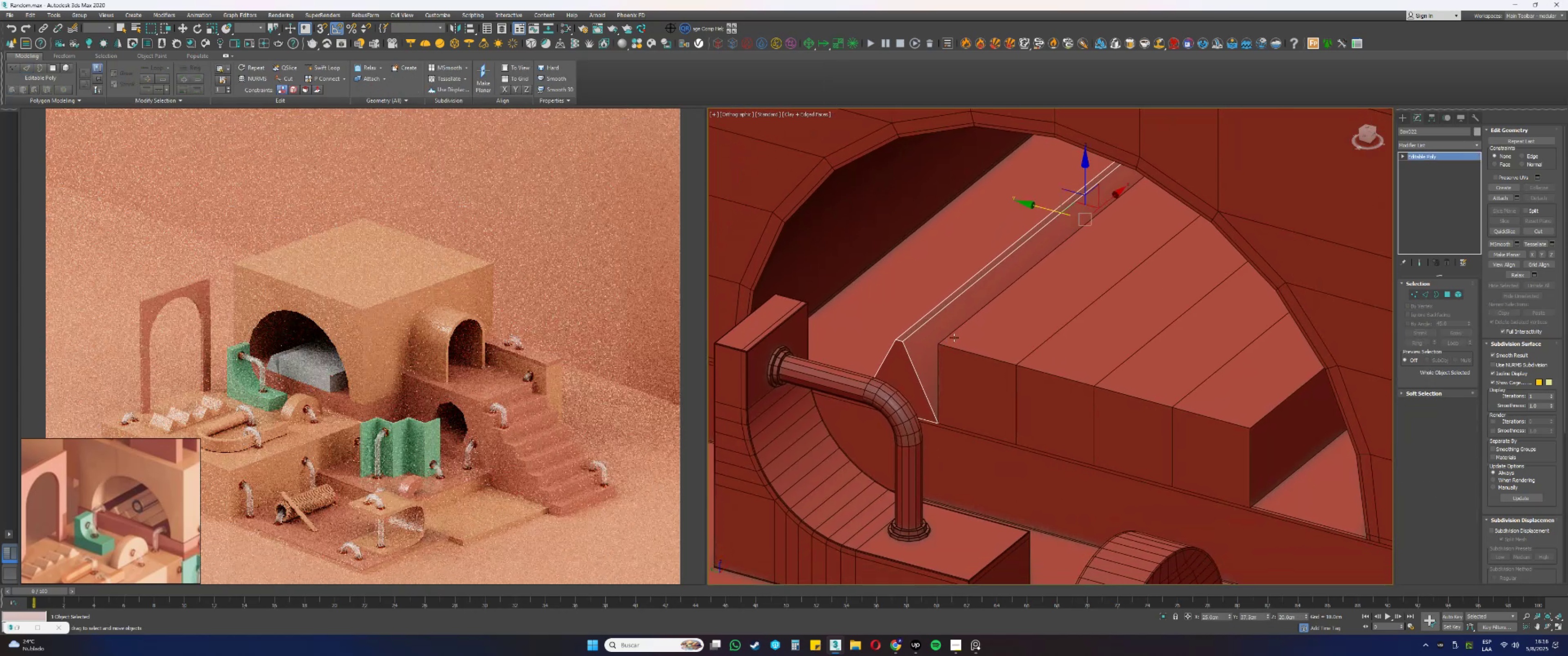 
left_click([967, 346])
 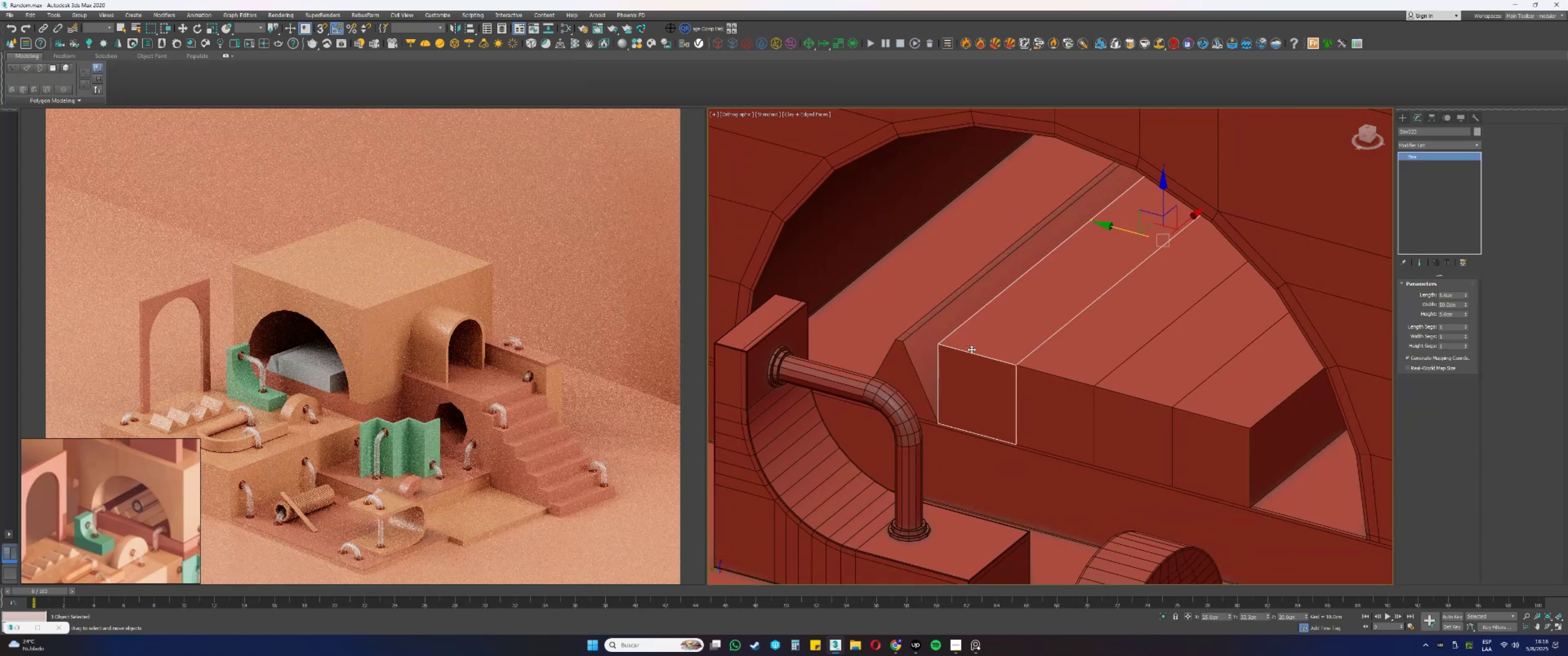 
key(2)
 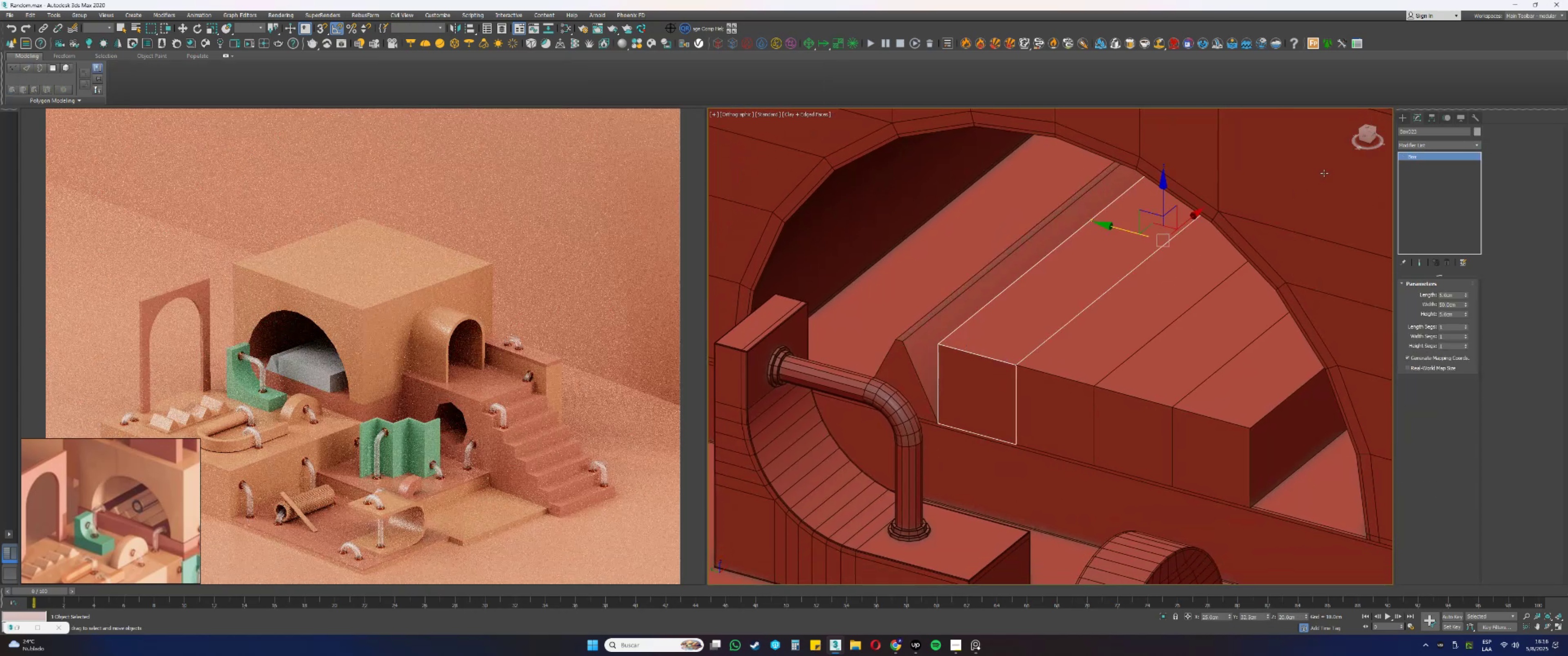 
left_click([1444, 146])
 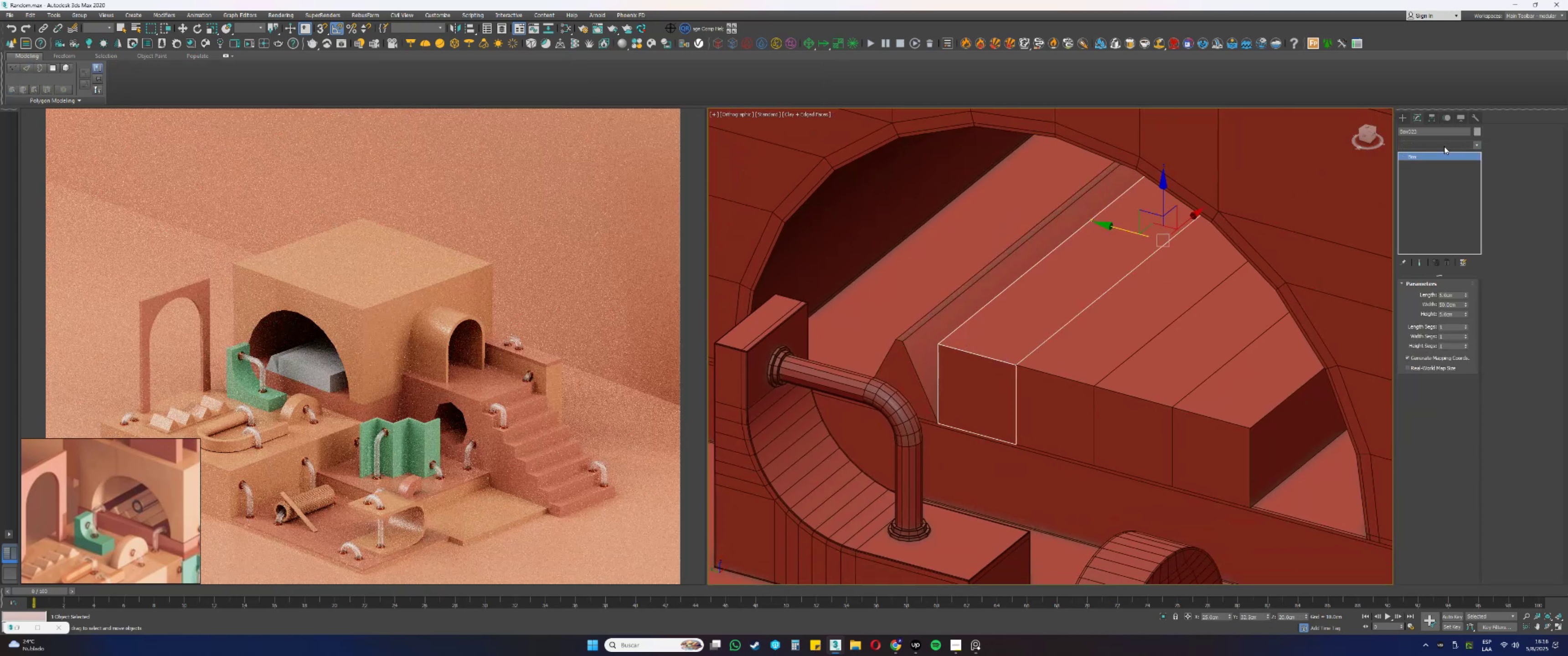 
key(E)
 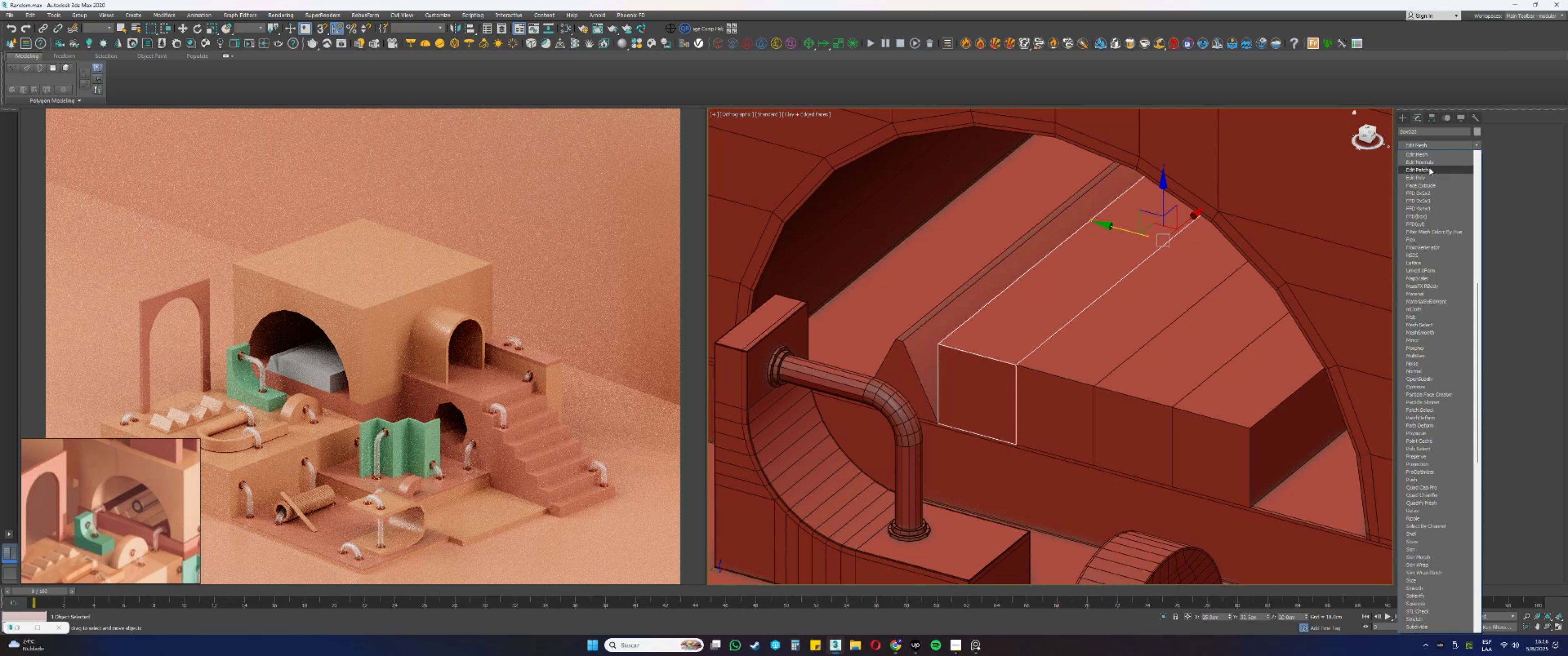 
left_click([1425, 176])
 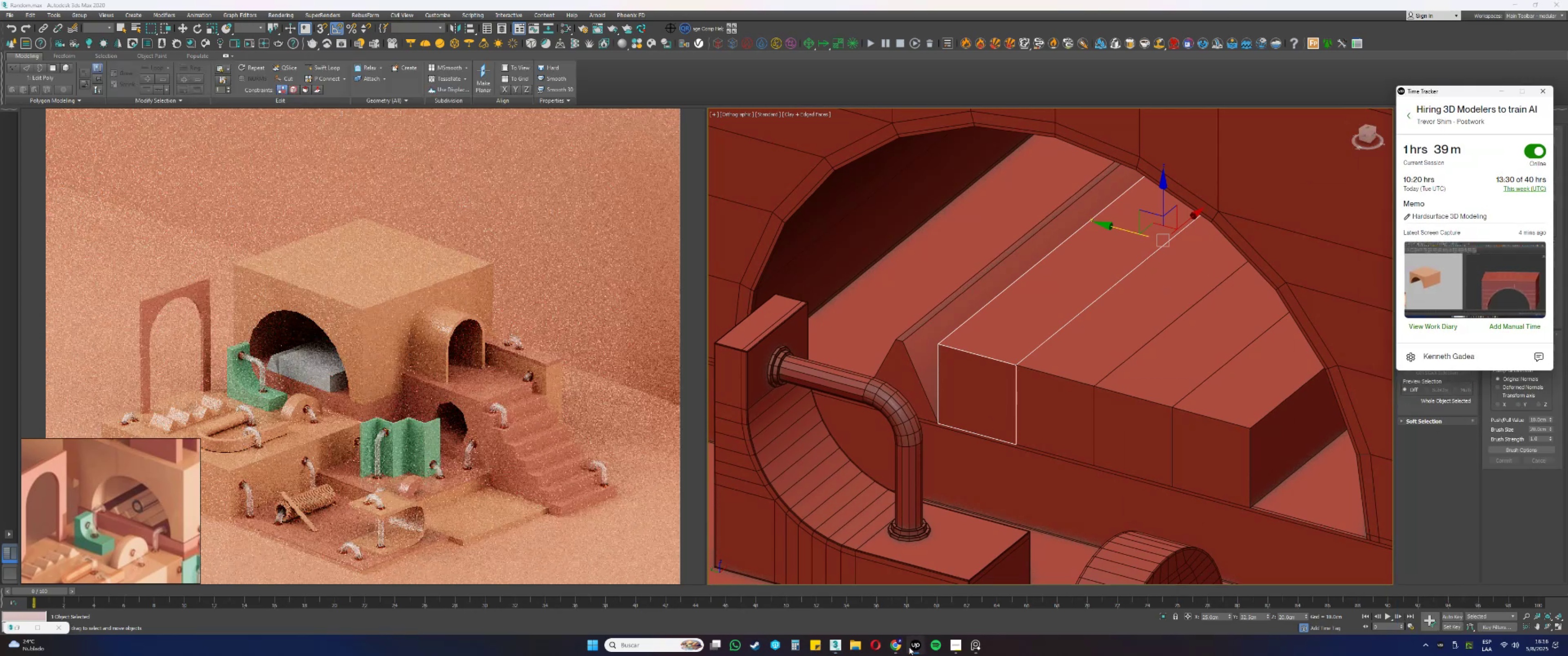 
left_click([909, 647])
 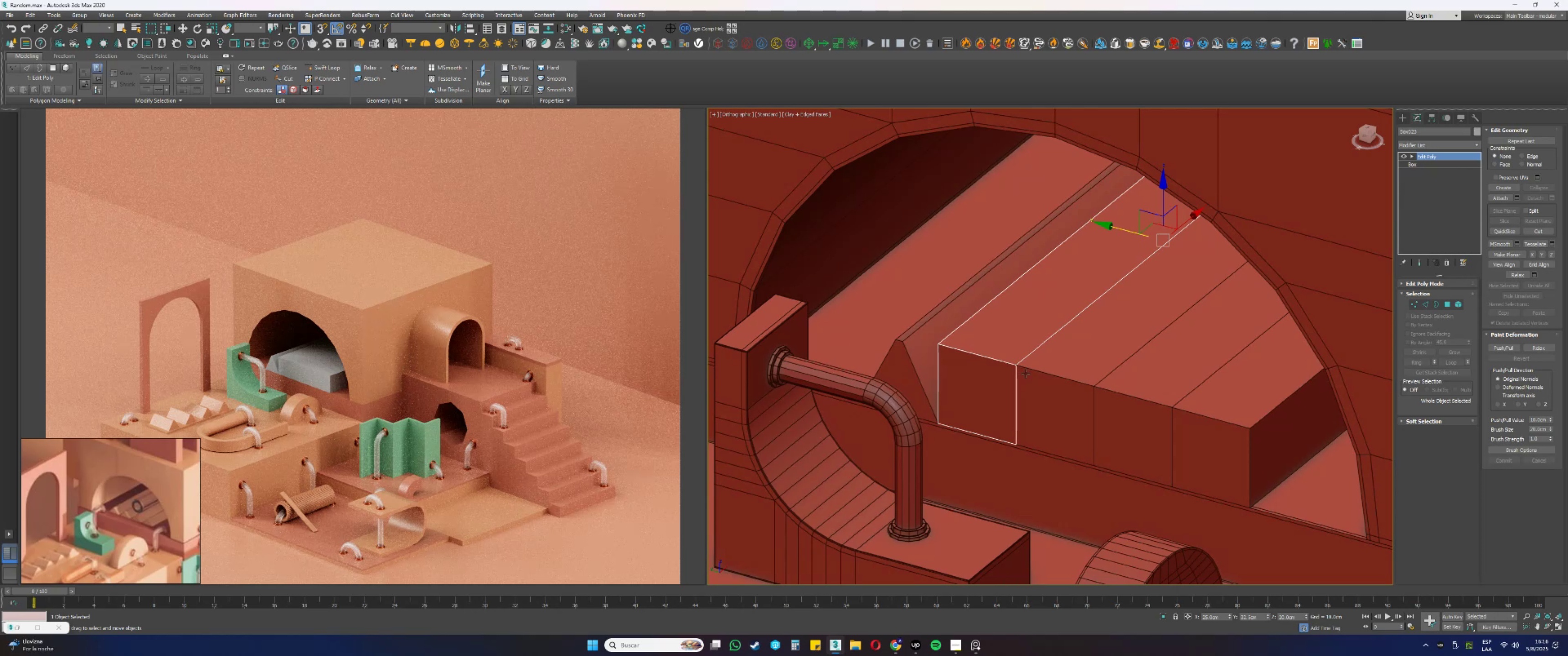 
wait(16.0)
 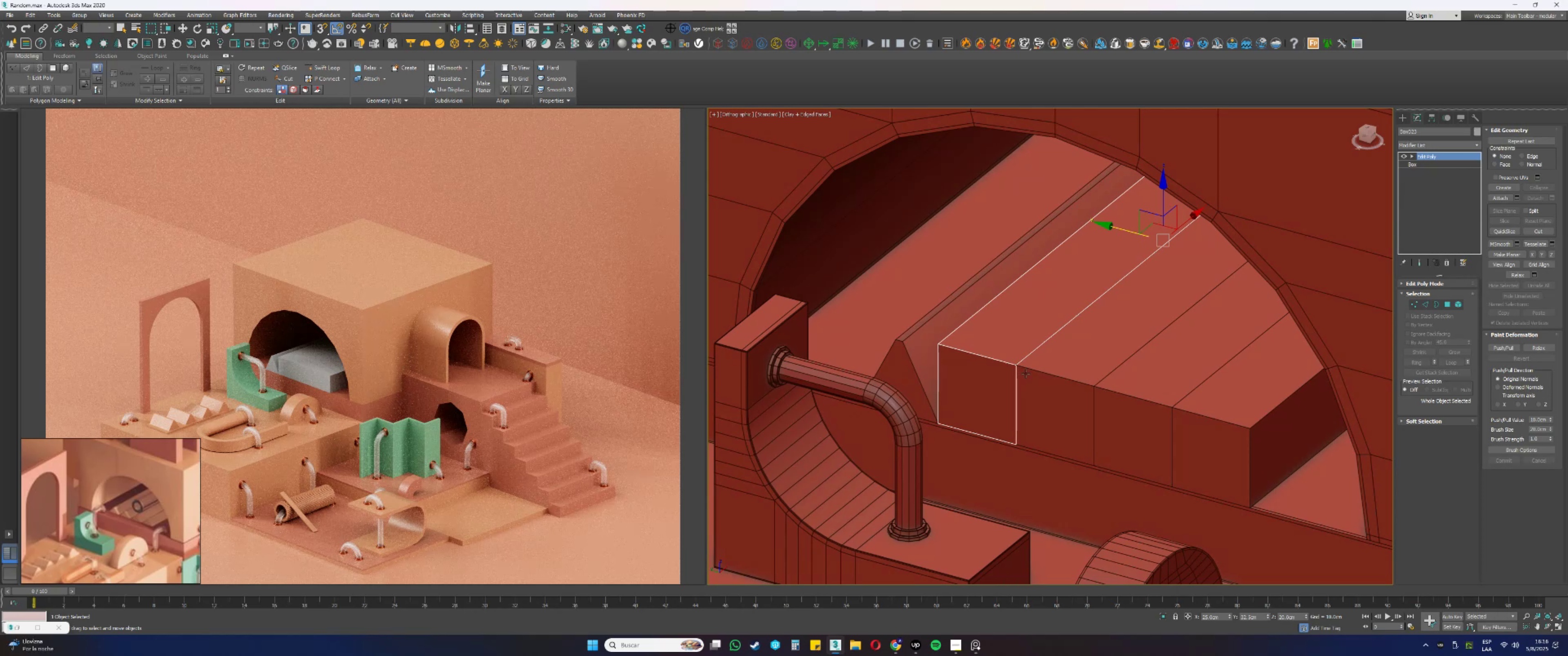 
key(2)
 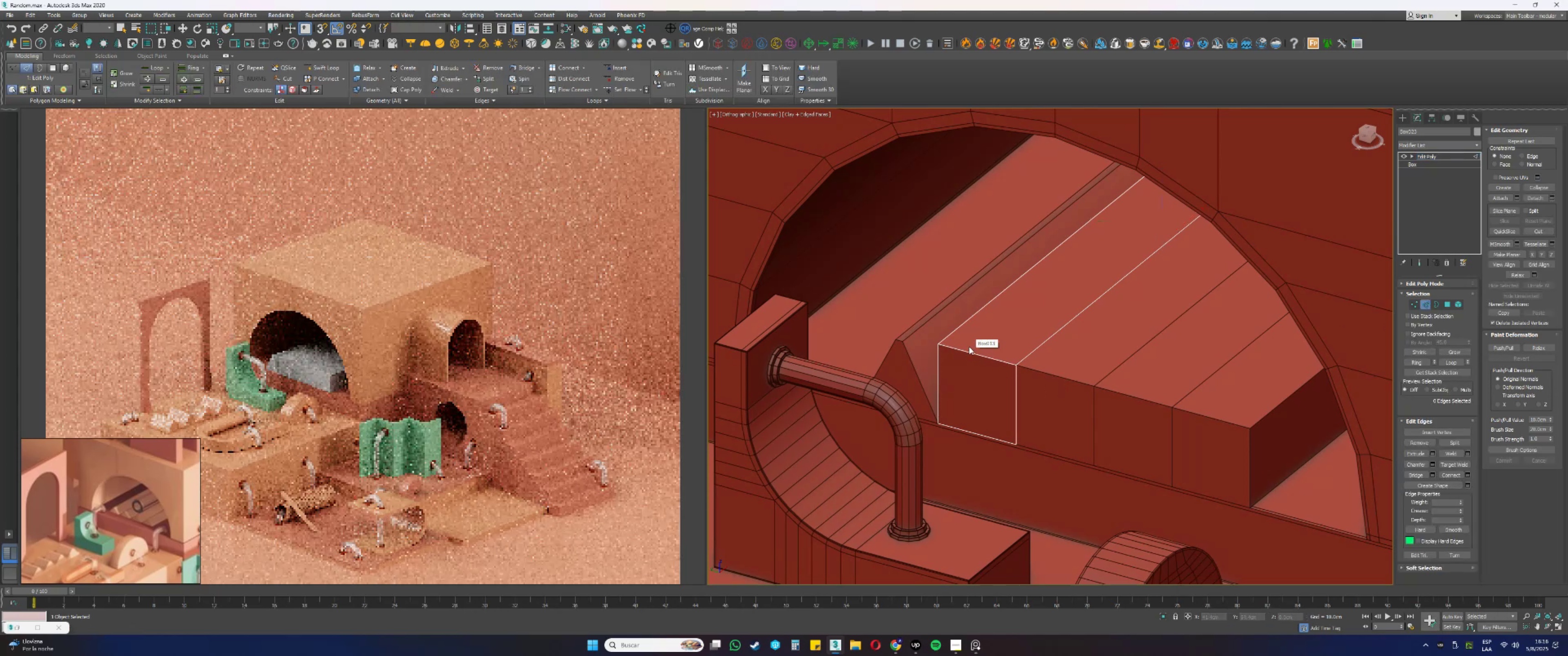 
left_click([974, 353])
 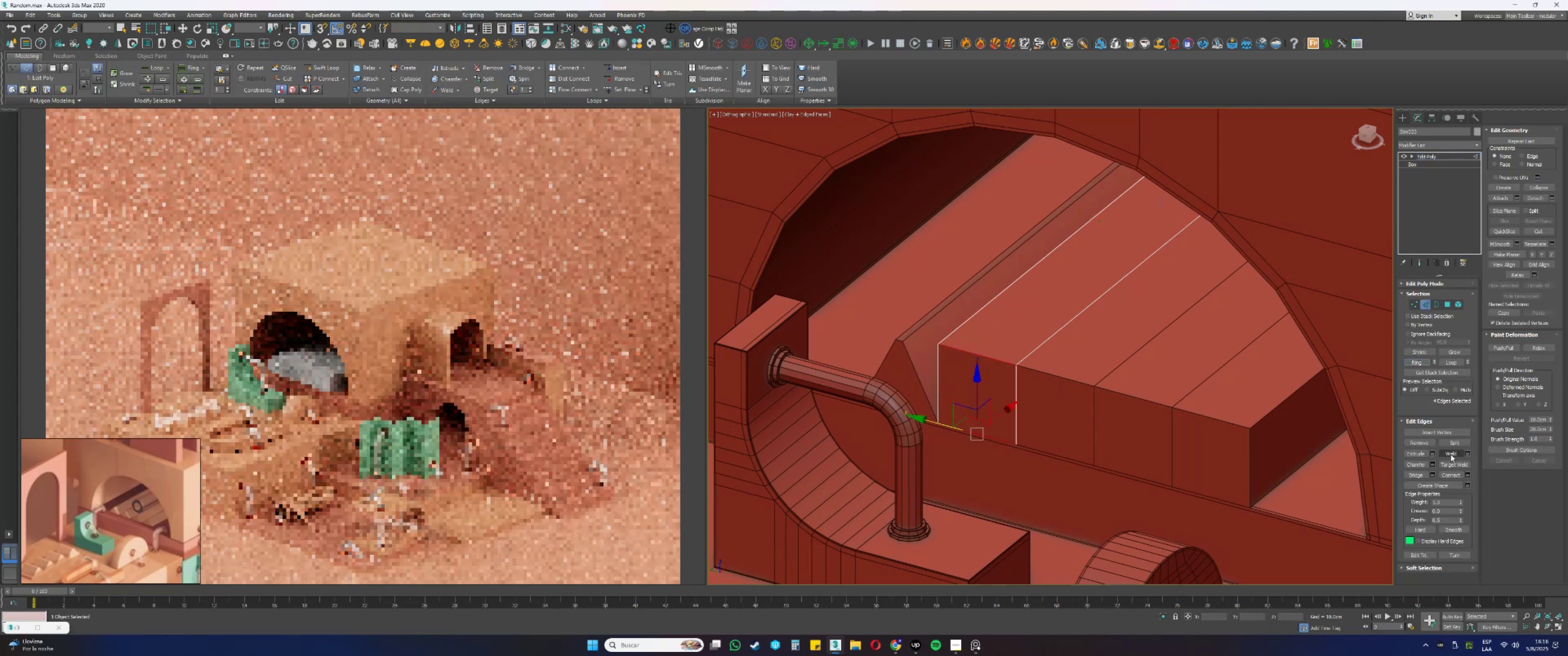 
left_click([1451, 472])
 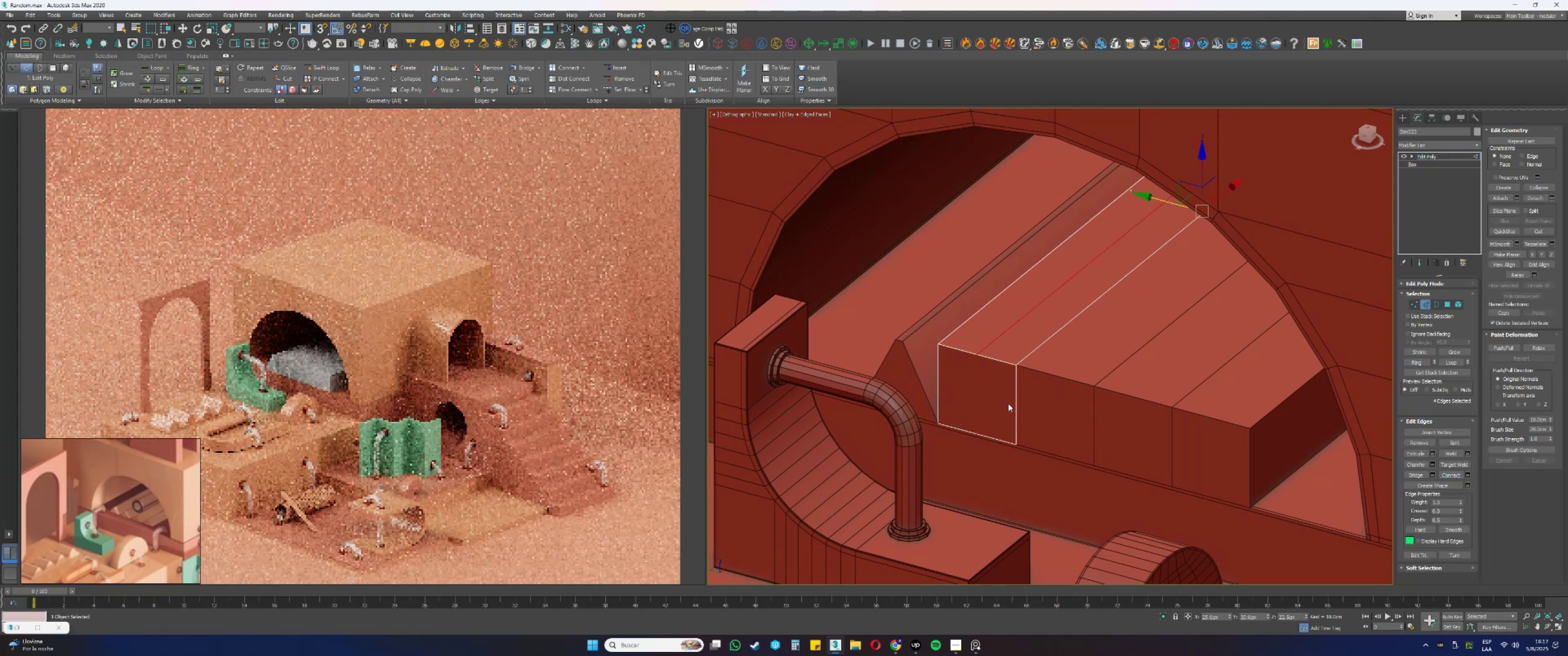 
key(1)
 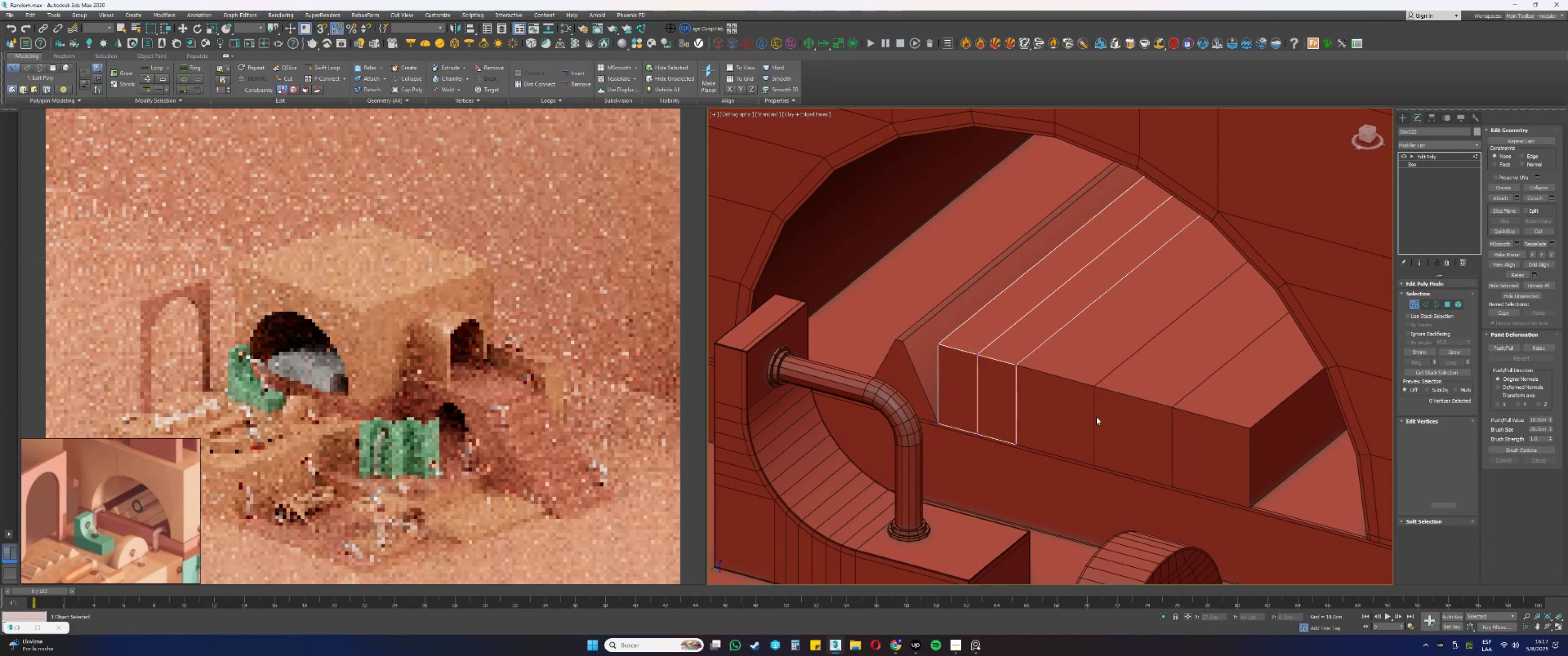 
left_click([1098, 412])
 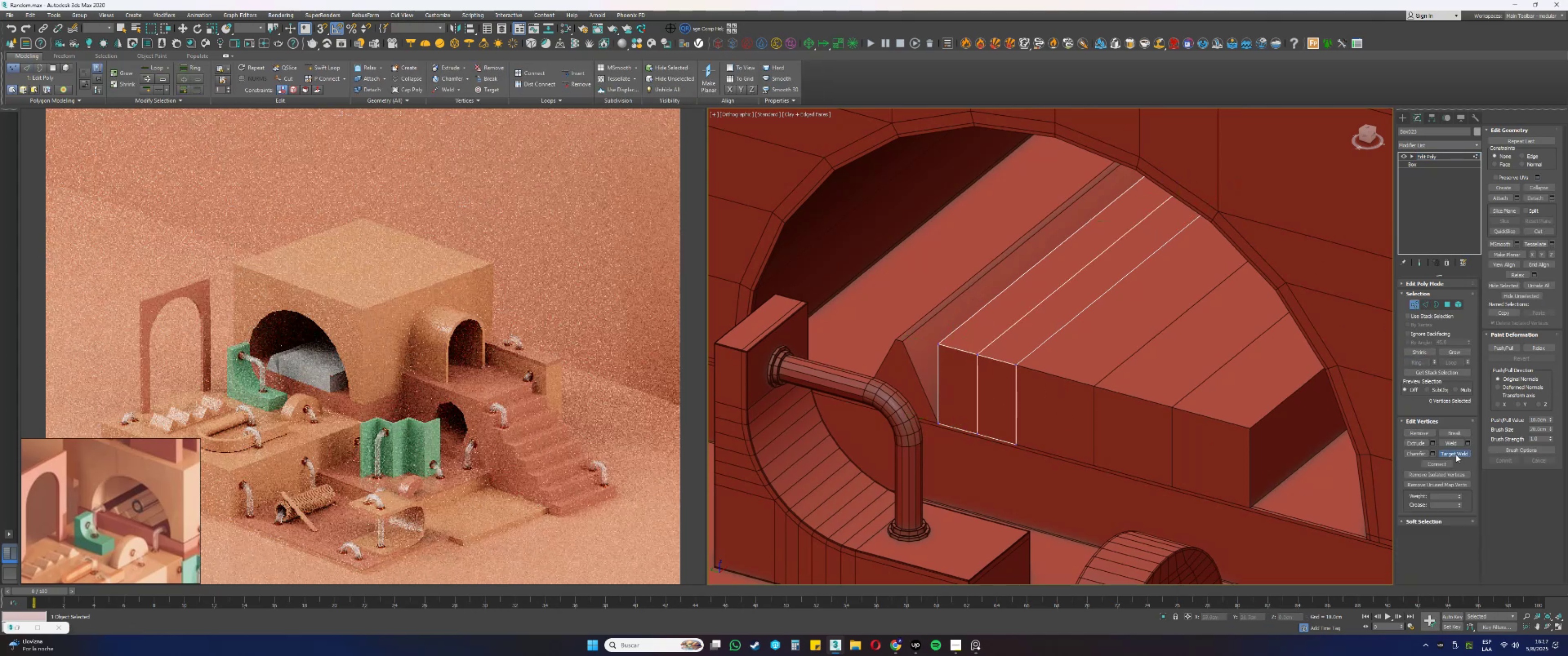 
key(F3)
 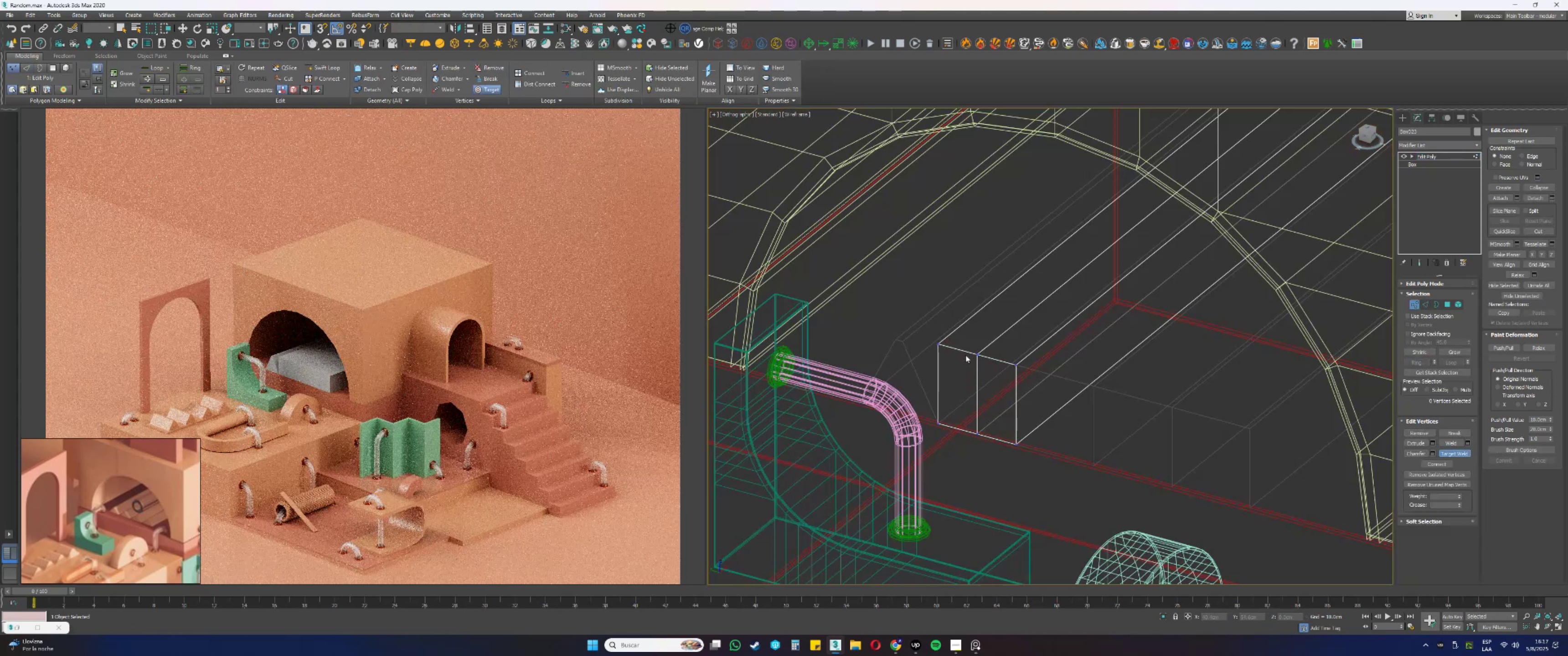 
left_click([939, 342])
 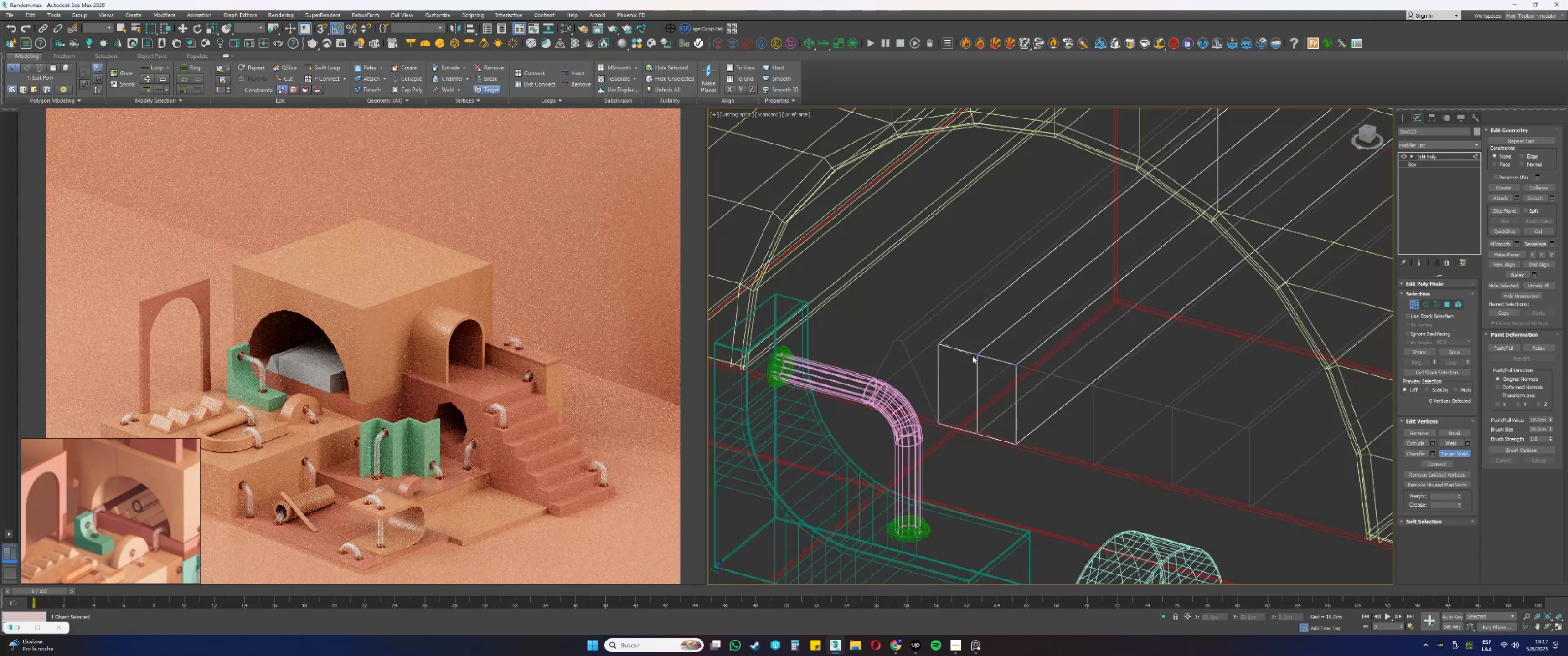 
left_click([976, 356])
 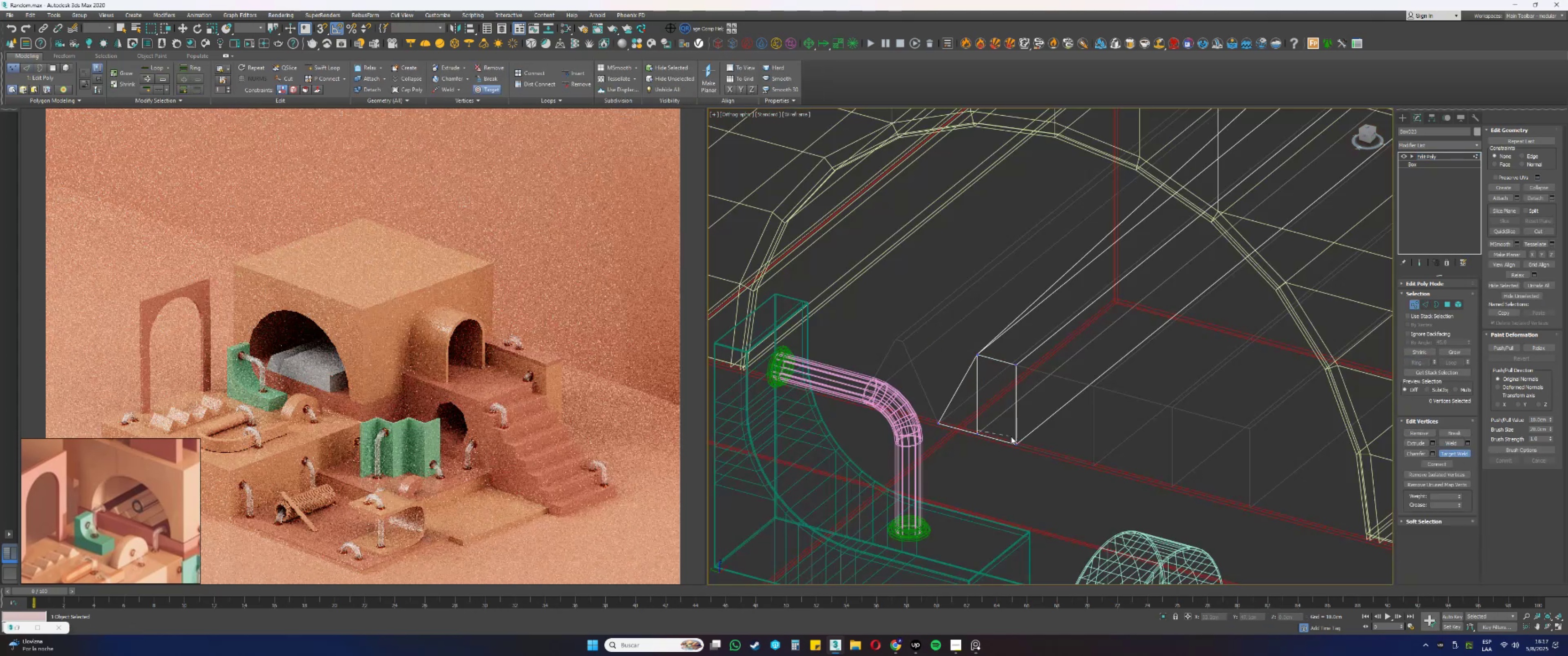 
left_click([1018, 443])
 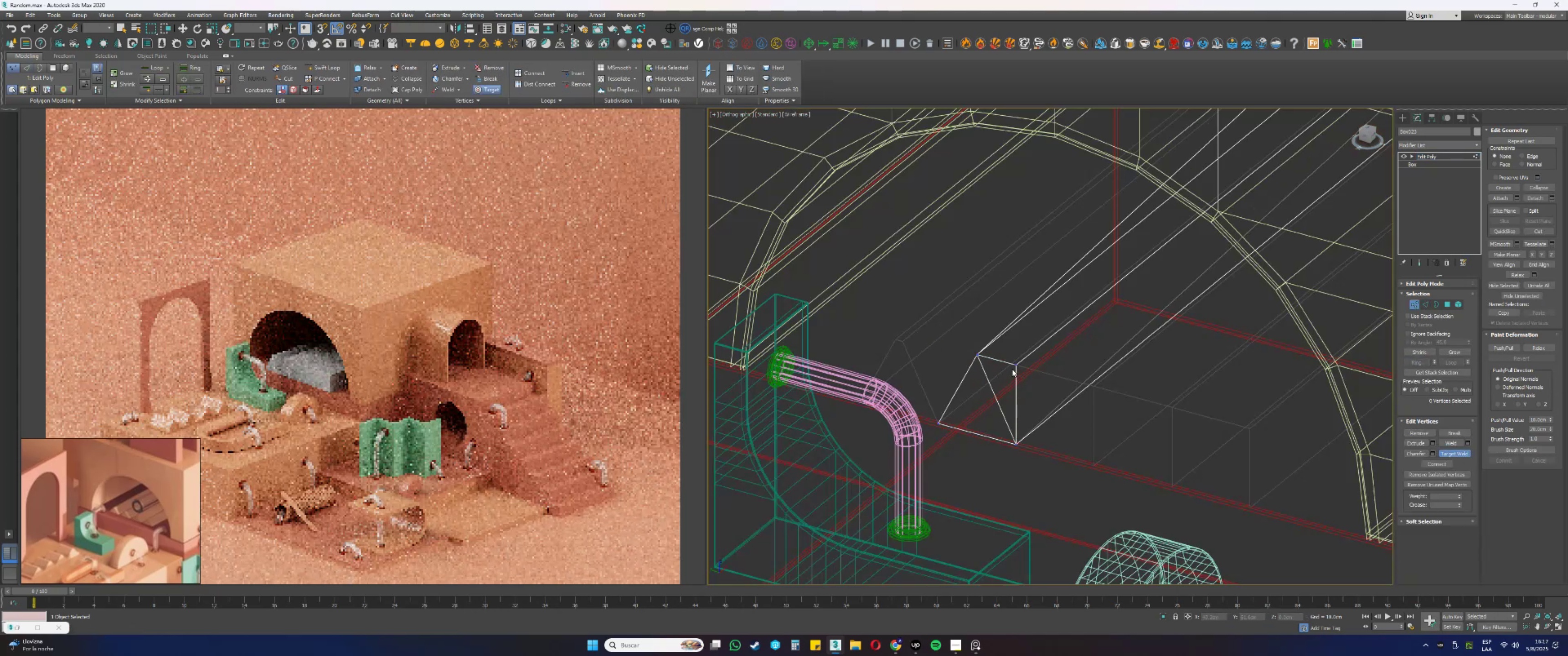 
left_click([1014, 365])
 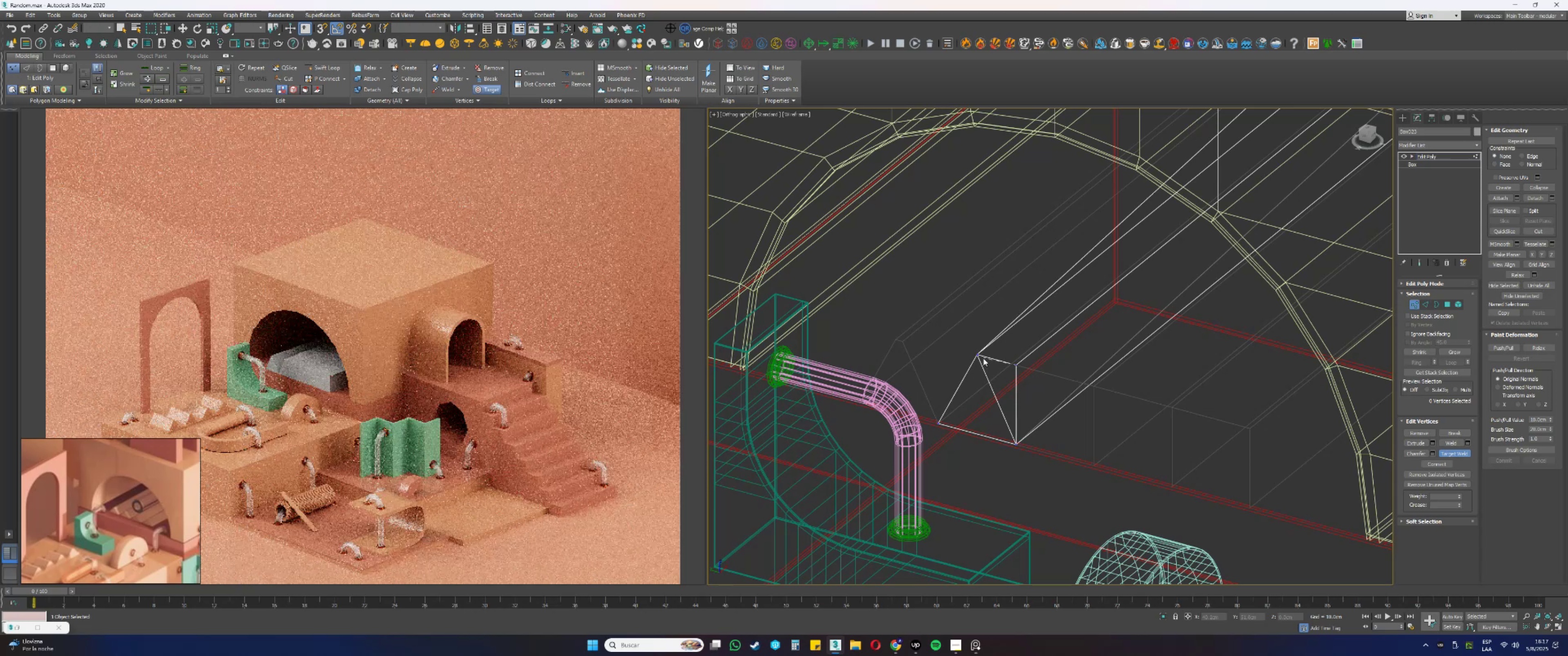 
left_click([979, 354])
 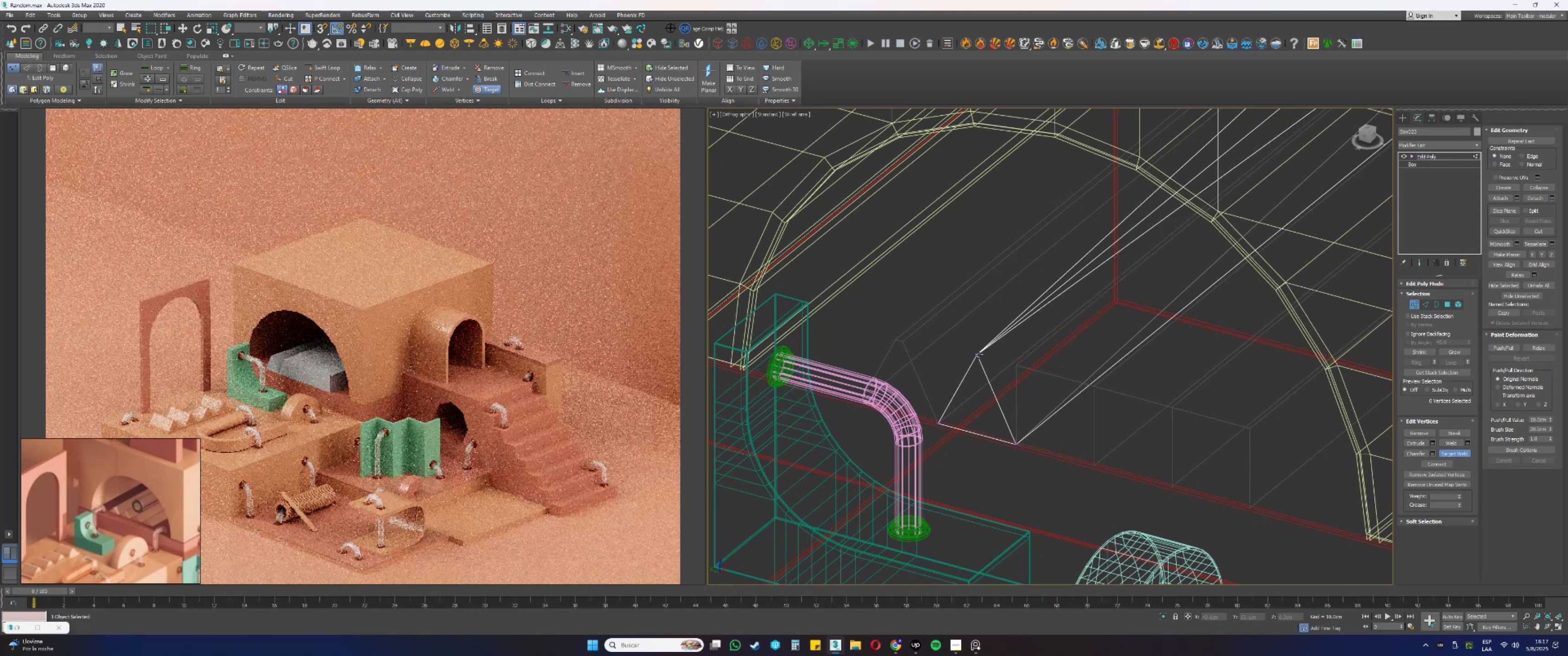 
scroll: coordinate [967, 363], scroll_direction: down, amount: 7.0
 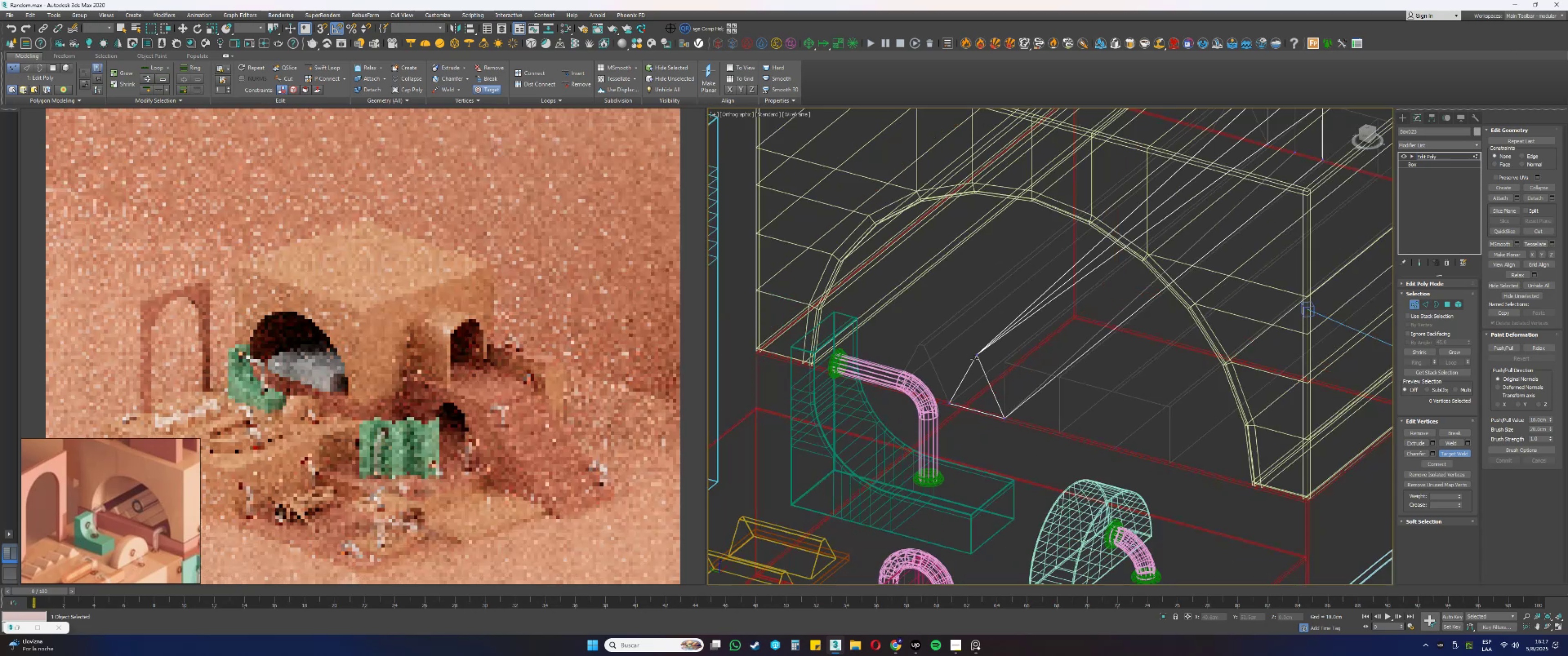 
hold_key(key=AltLeft, duration=0.6)
 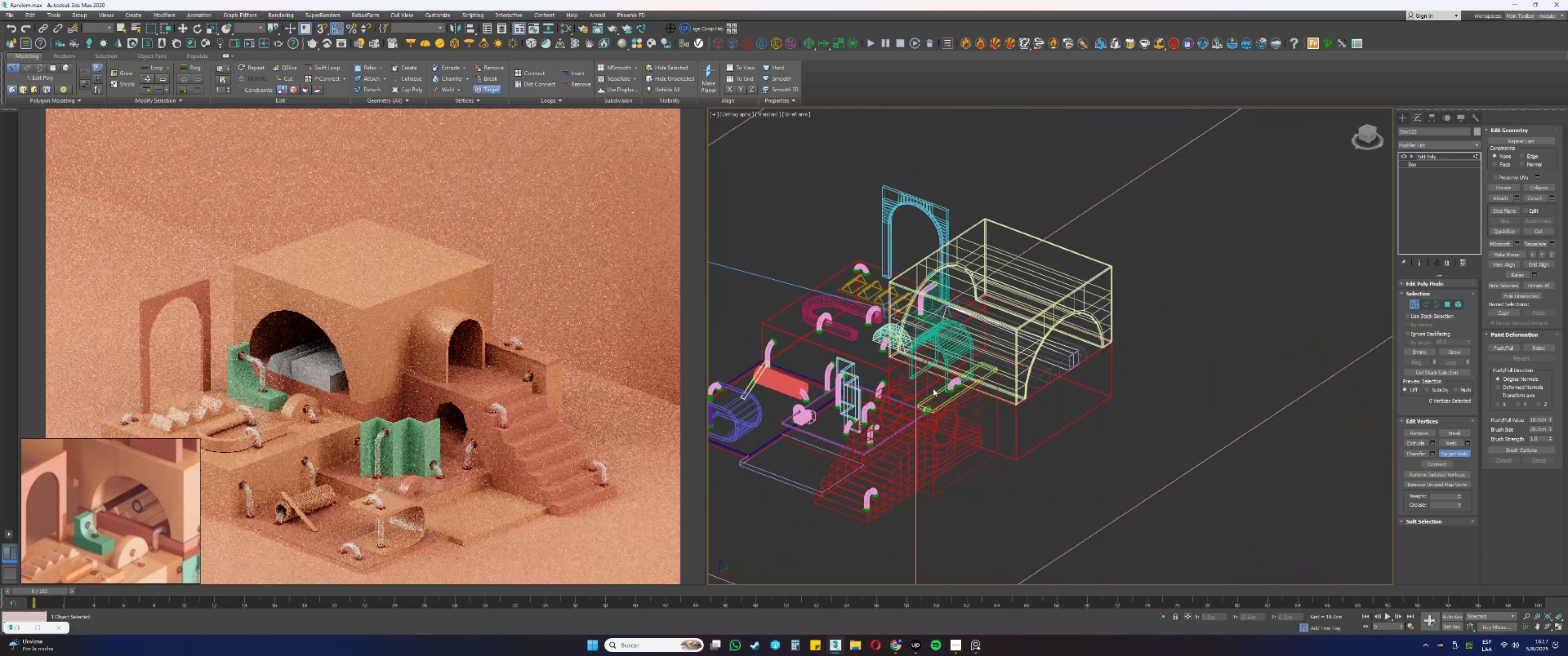 
scroll: coordinate [985, 373], scroll_direction: up, amount: 5.0
 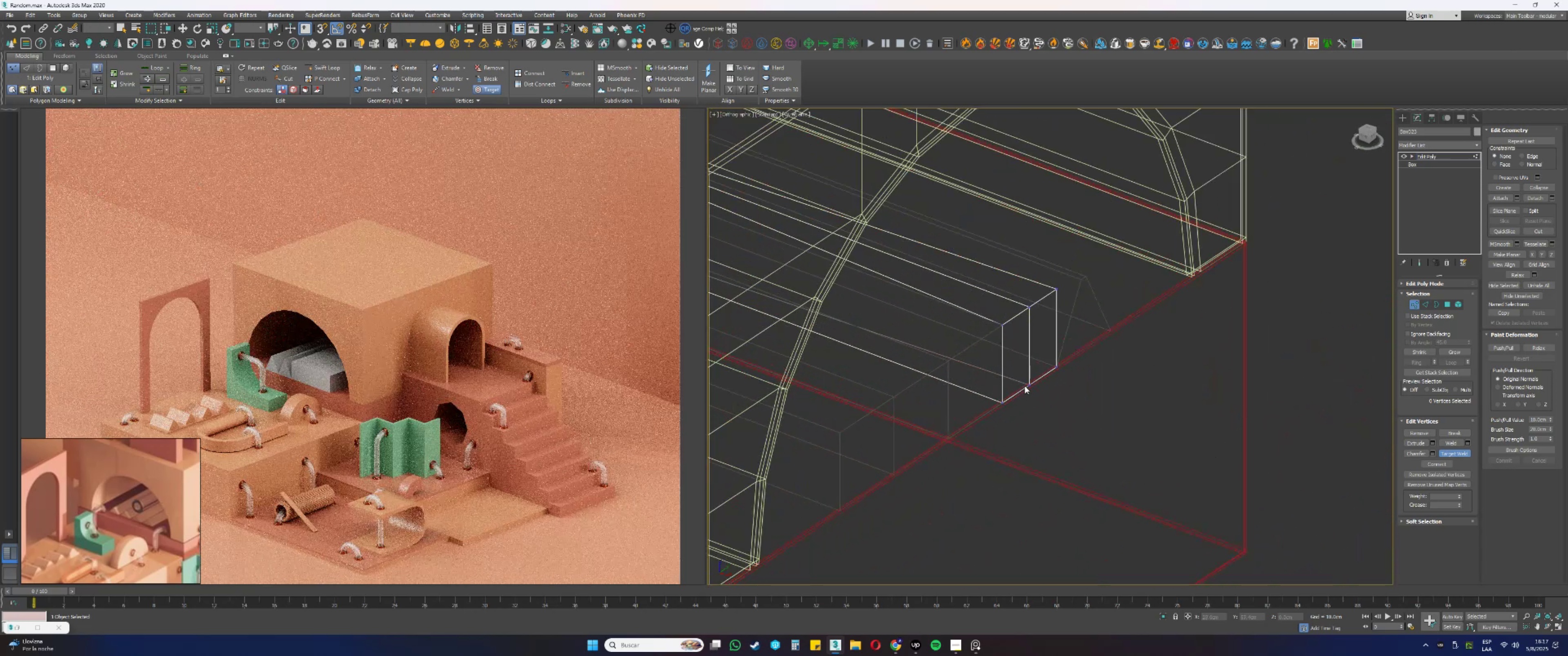 
left_click([1029, 386])
 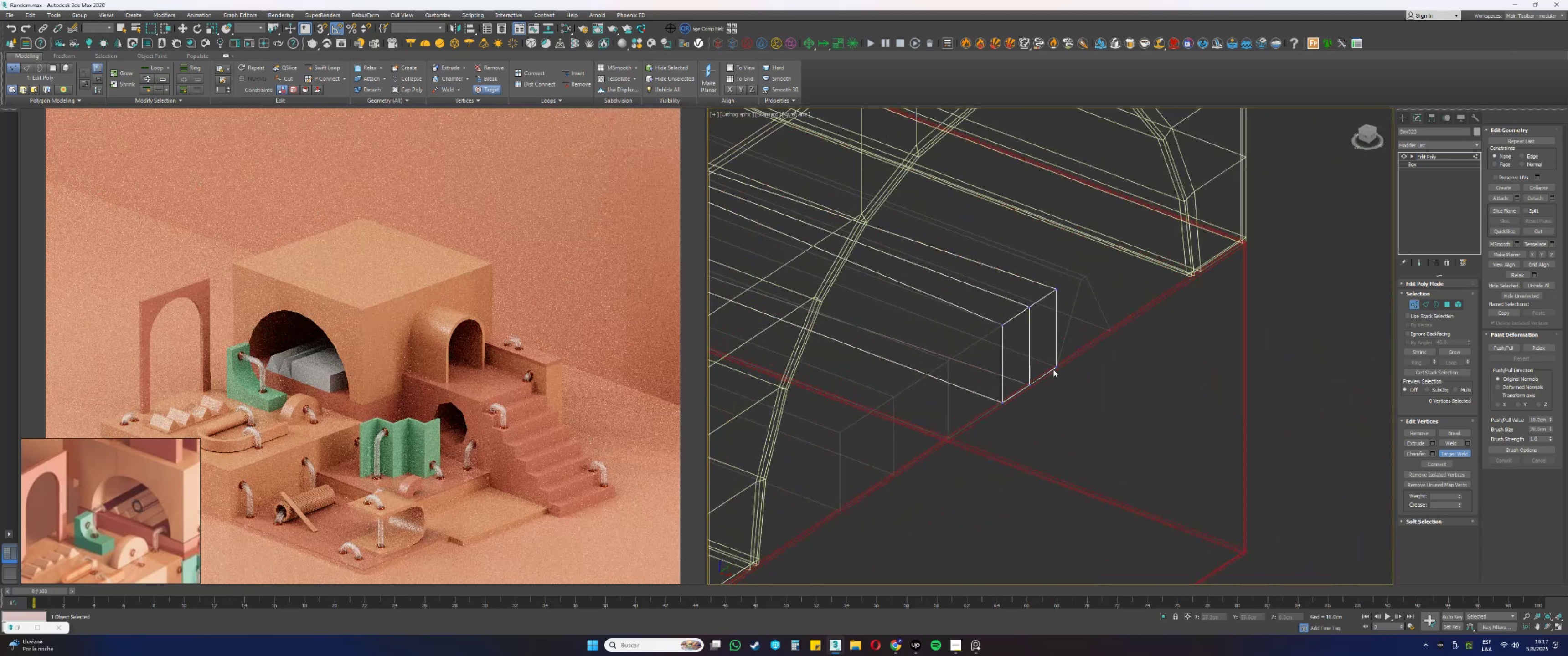 
left_click([1056, 367])
 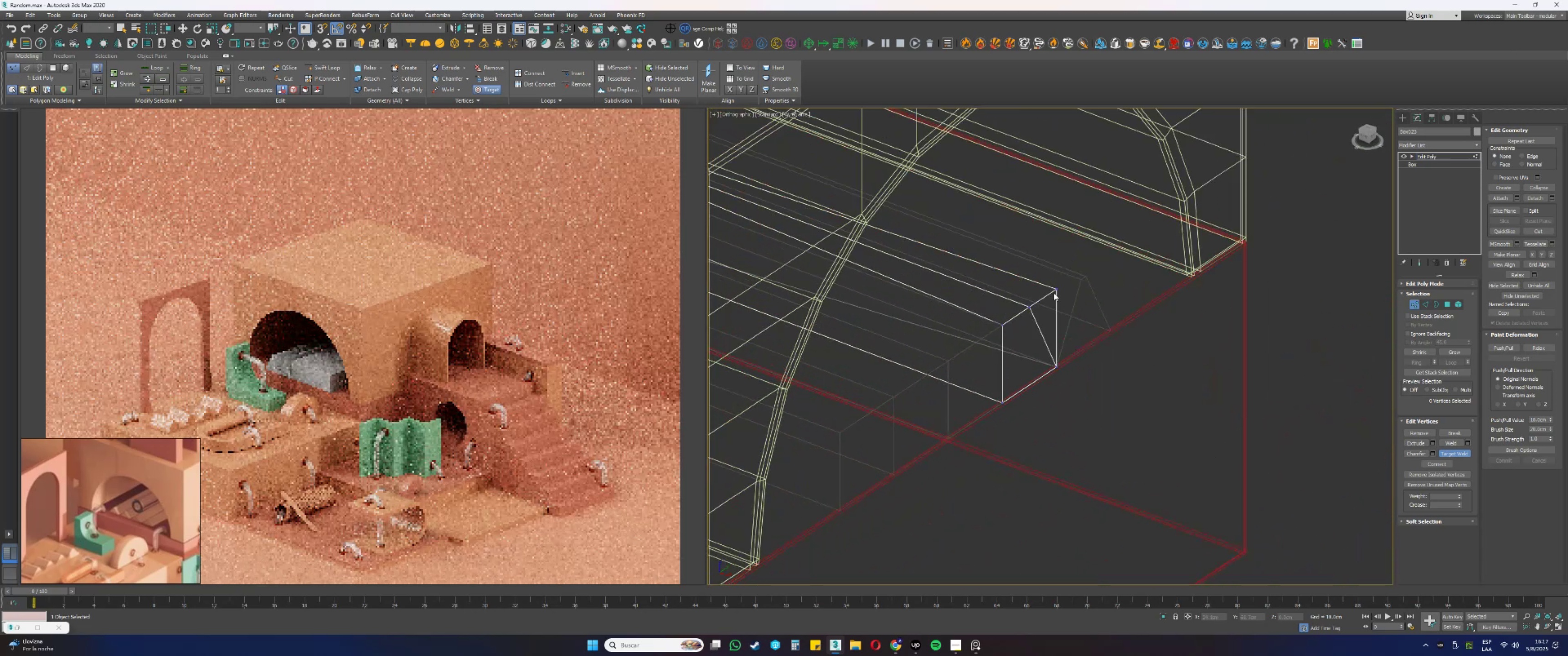 
left_click([1056, 290])
 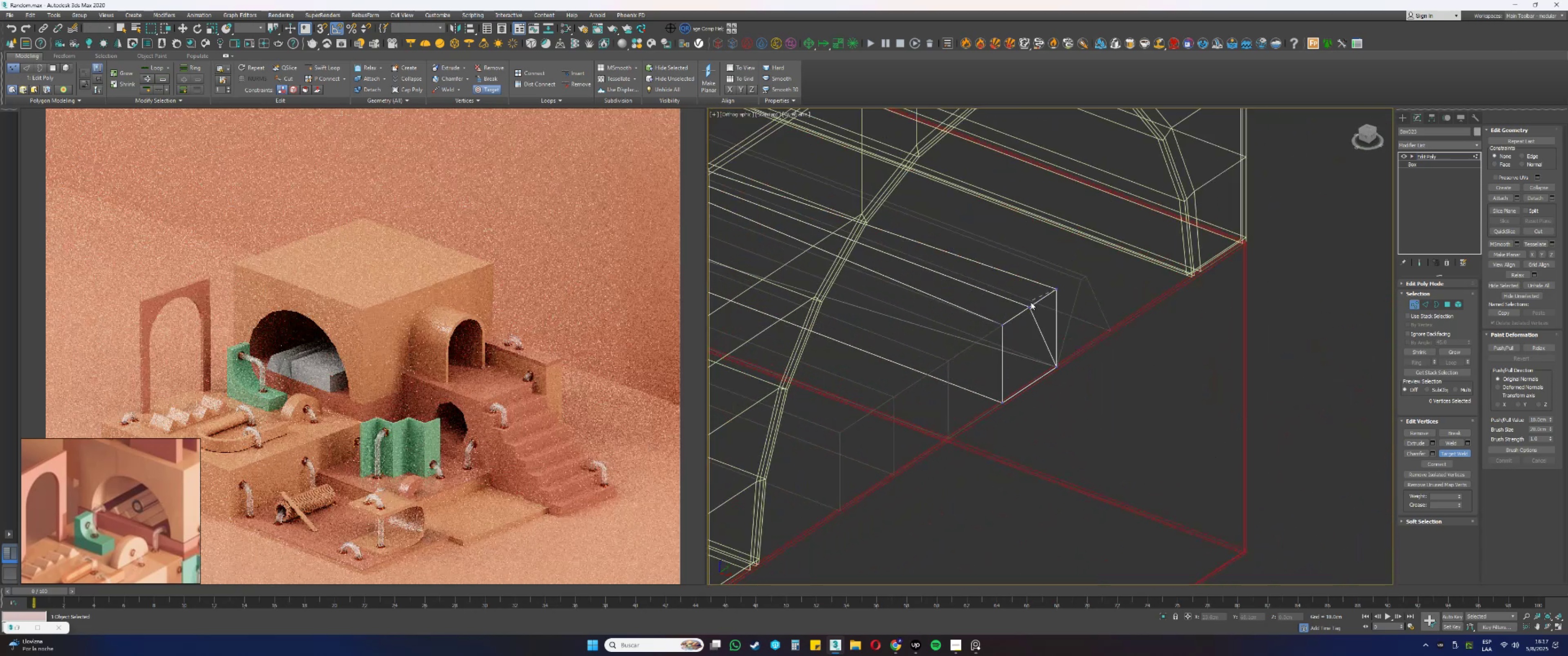 
left_click([1030, 307])
 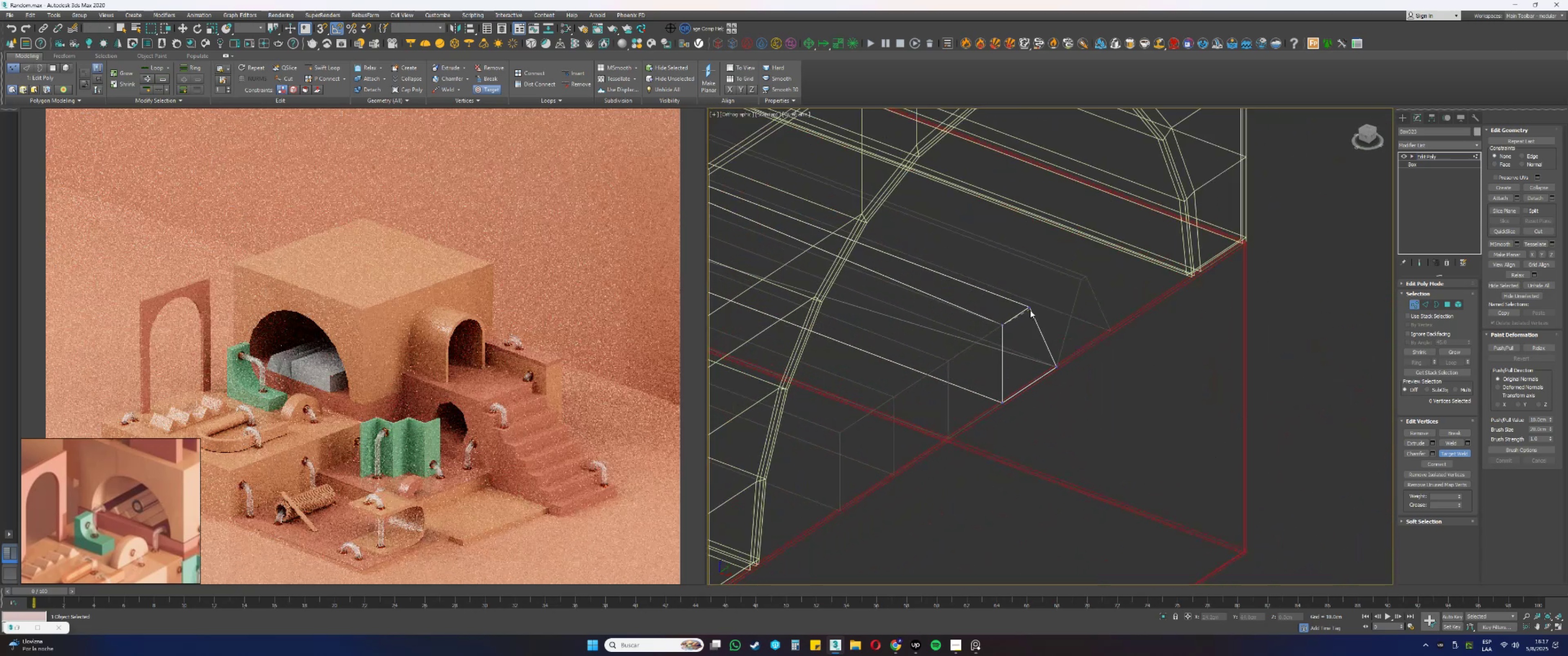 
key(Control+ControlLeft)
 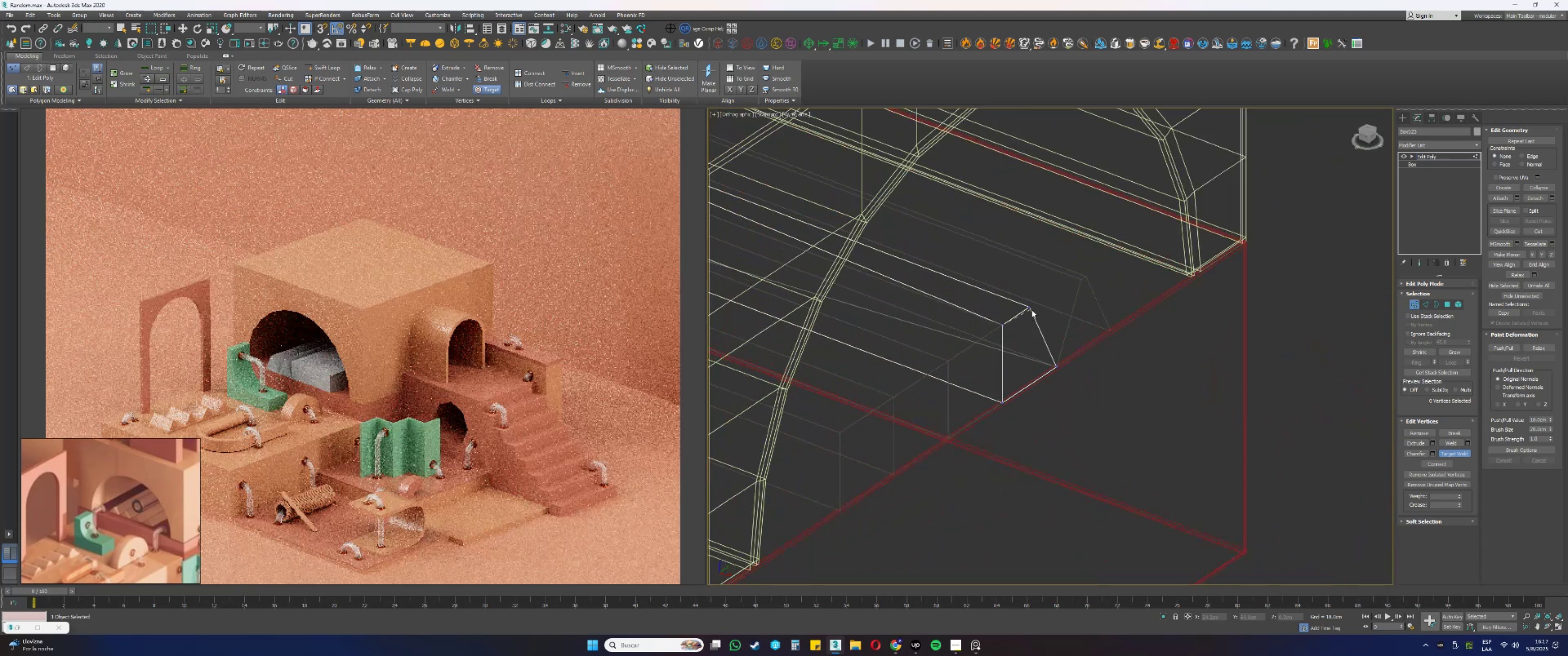 
key(Control+Z)
 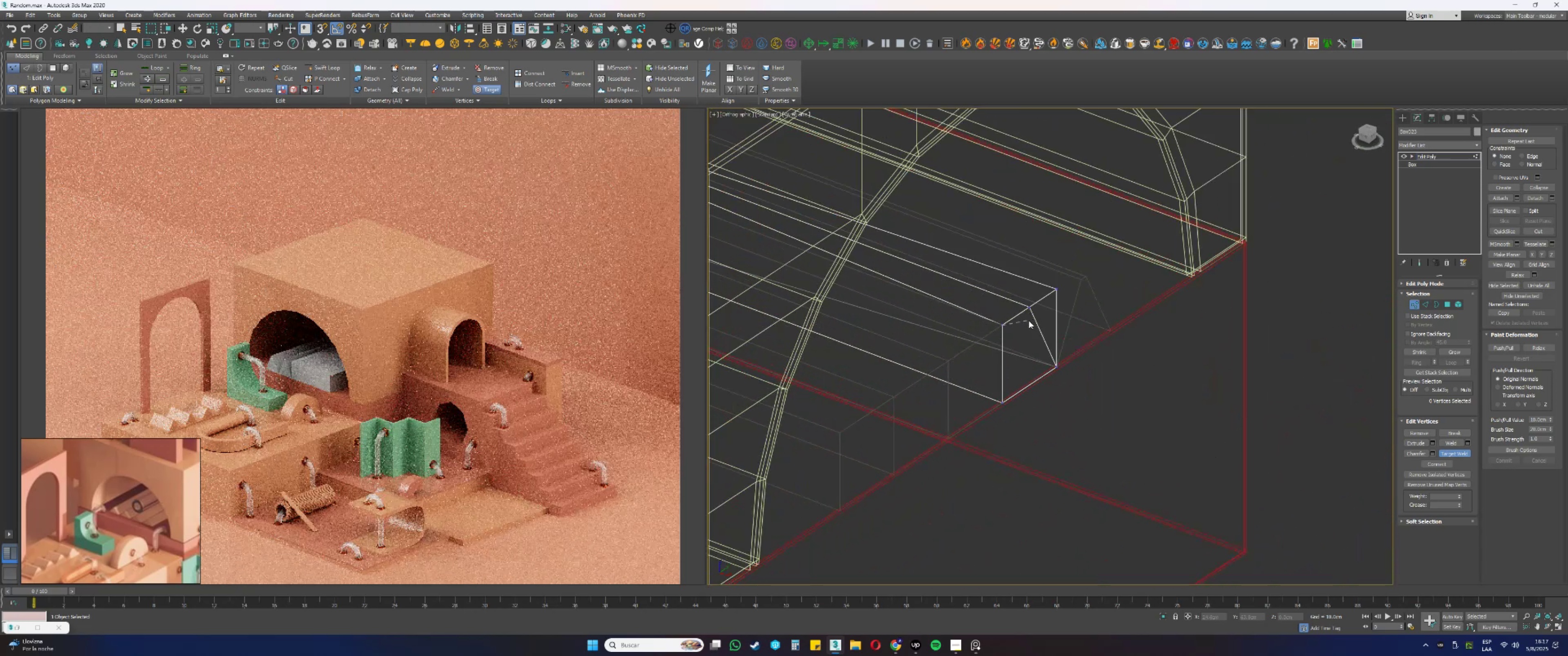 
key(Control+ControlLeft)
 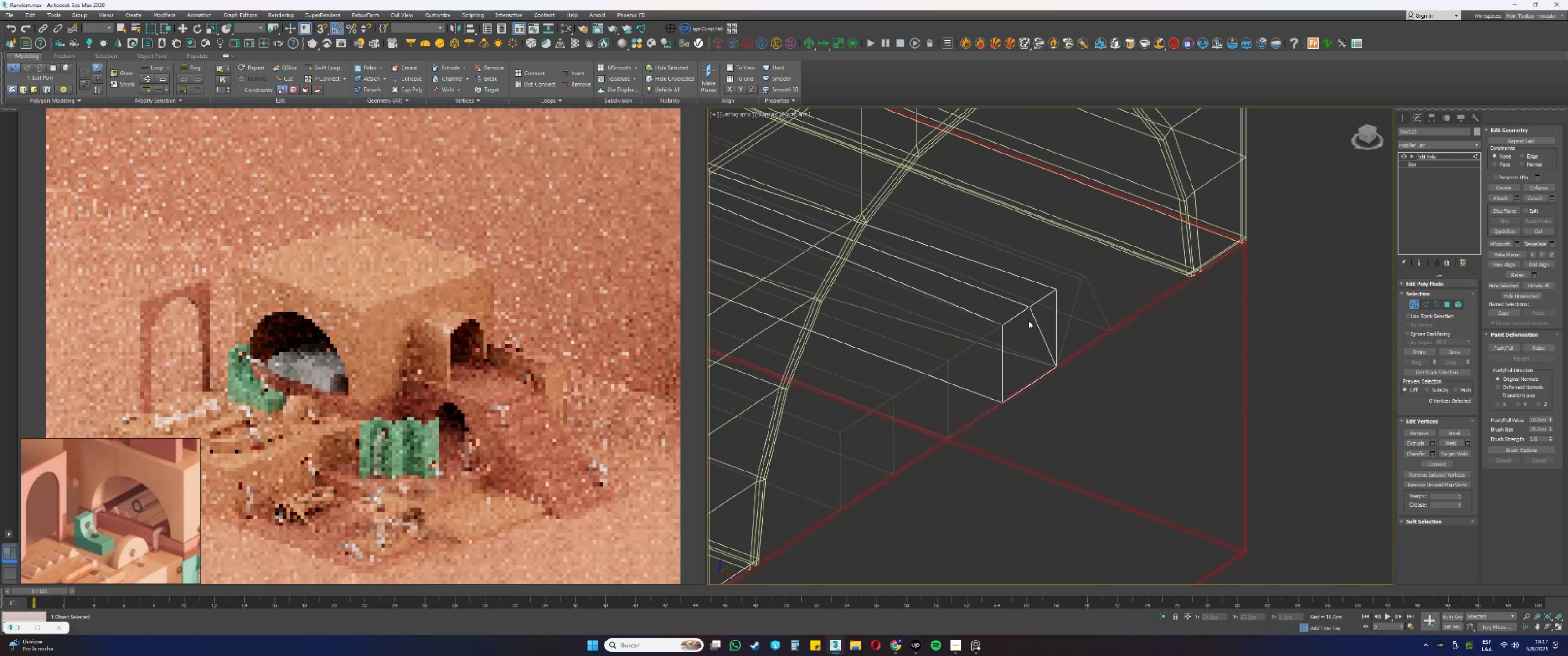 
key(Control+Z)
 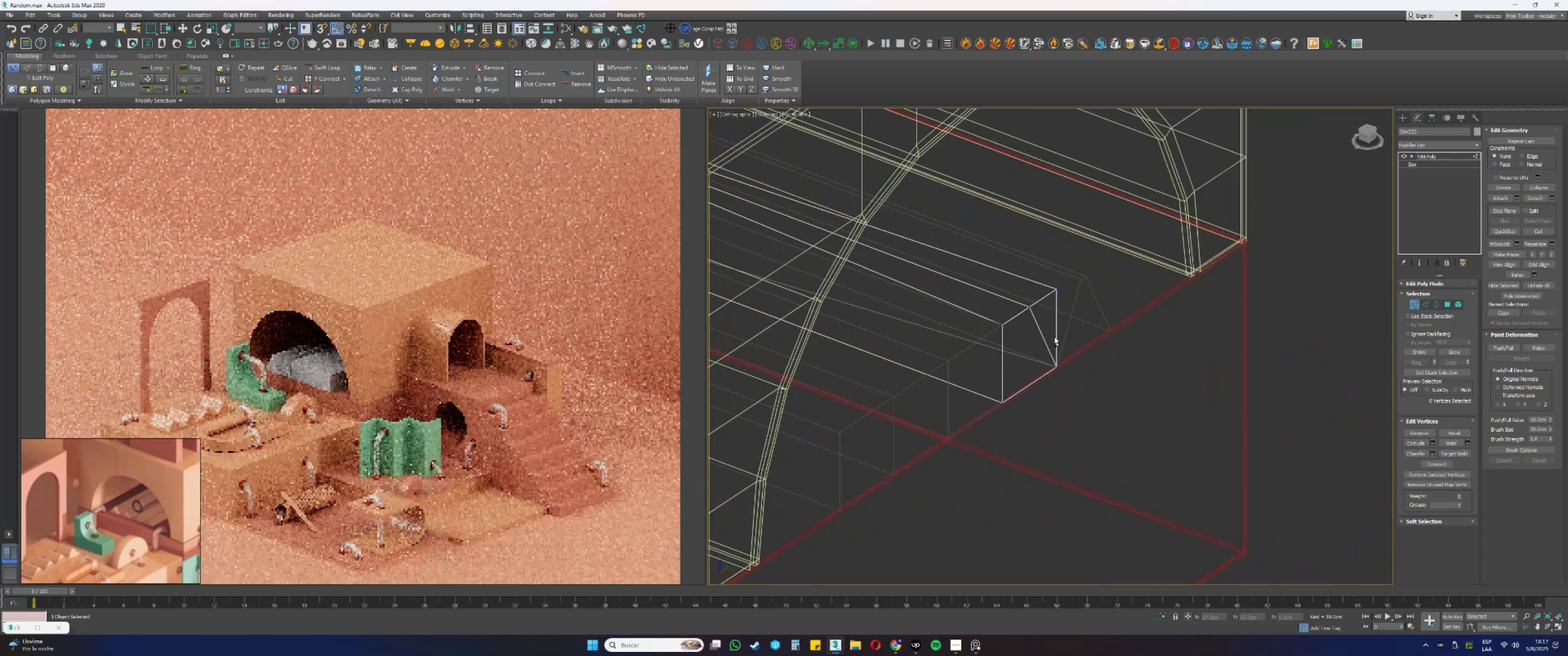 
key(Control+ControlLeft)
 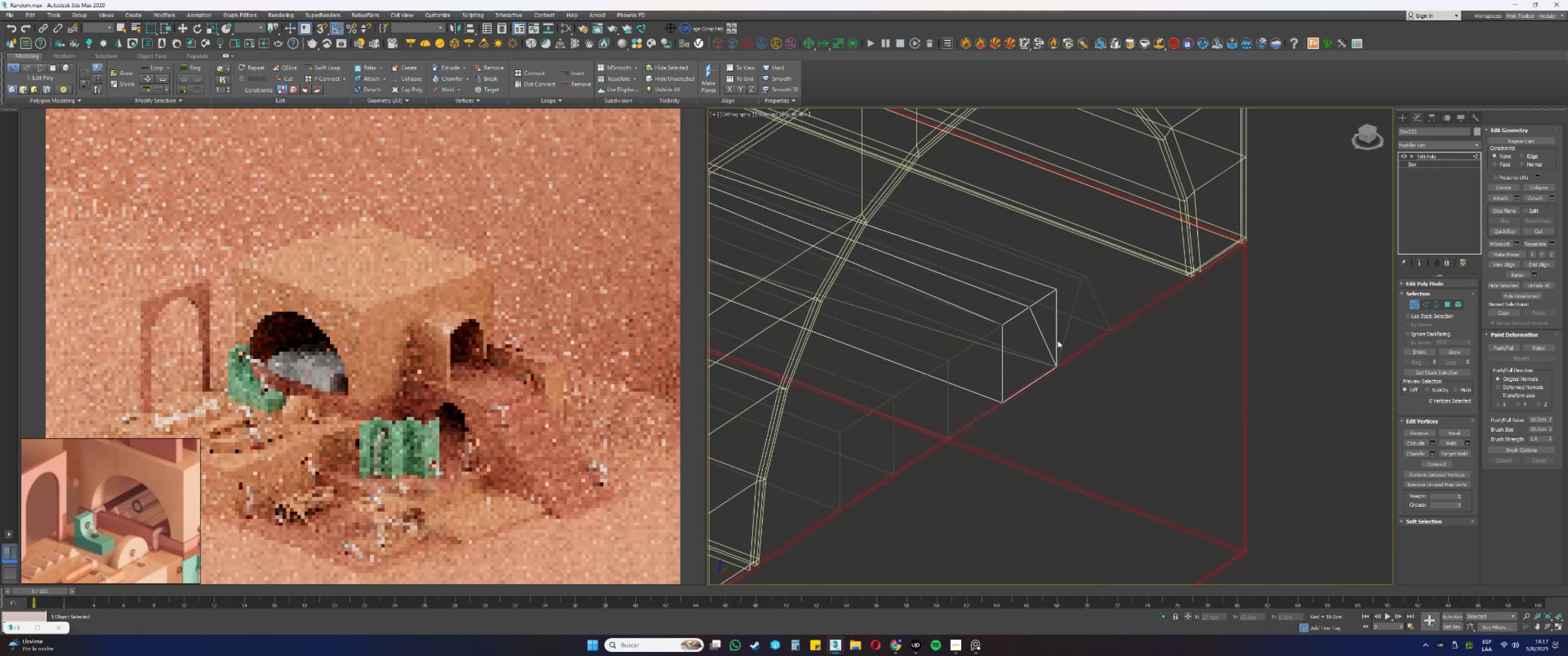 
key(Control+Z)
 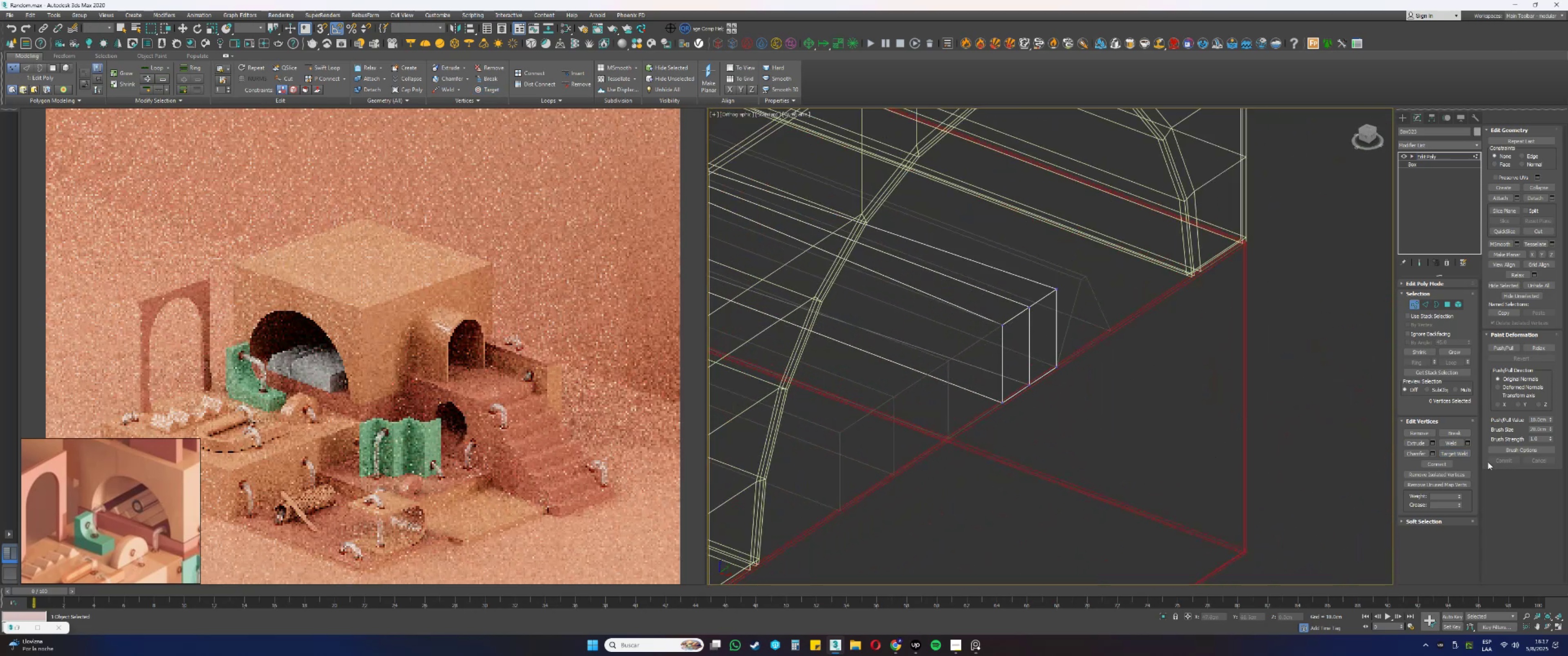 
left_click([1455, 451])
 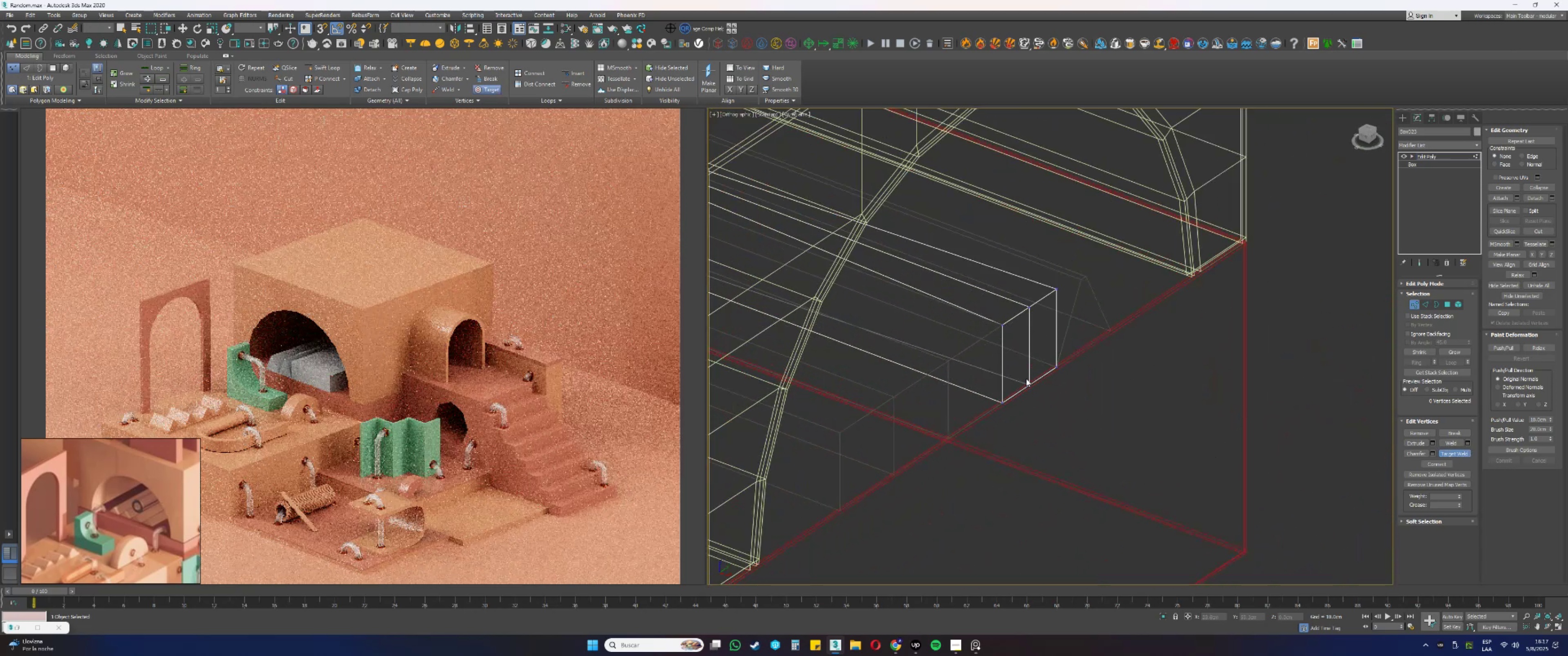 
left_click([1029, 384])
 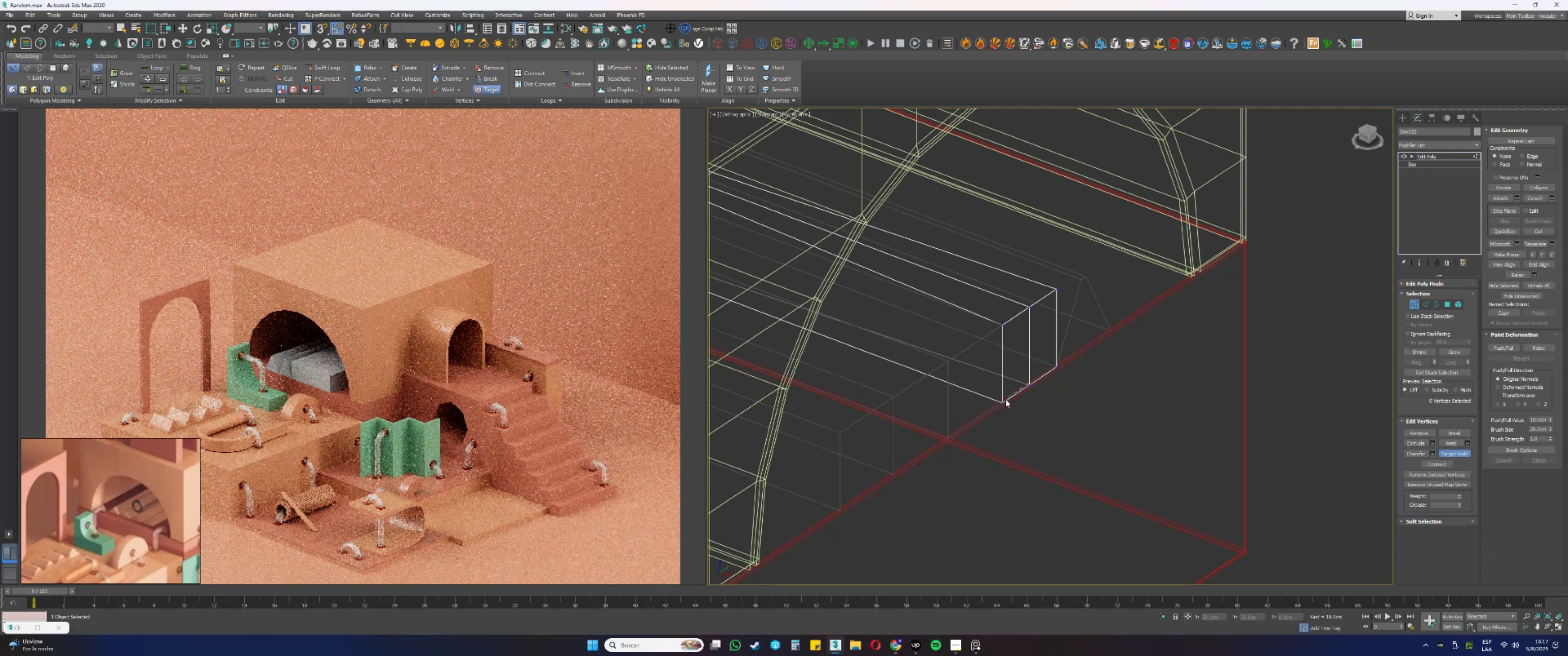 
left_click([1002, 402])
 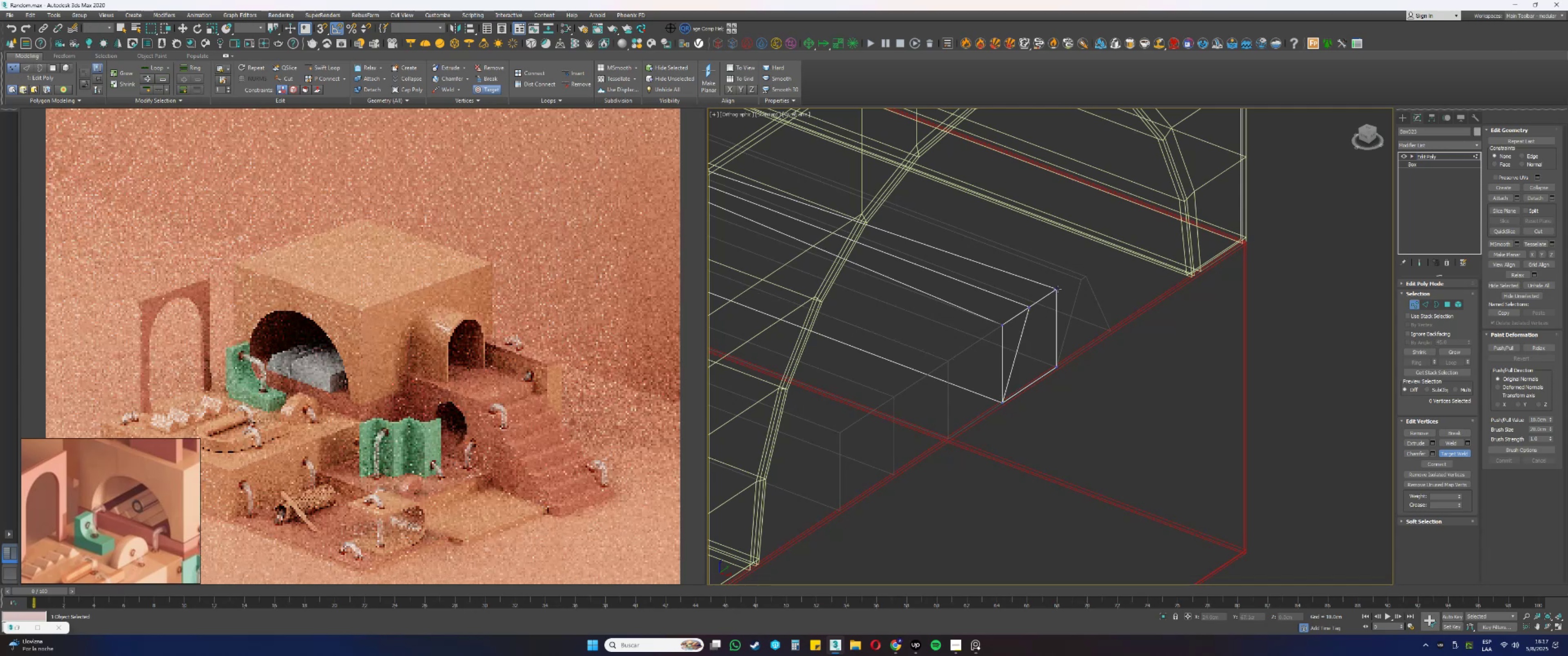 
left_click([1058, 288])
 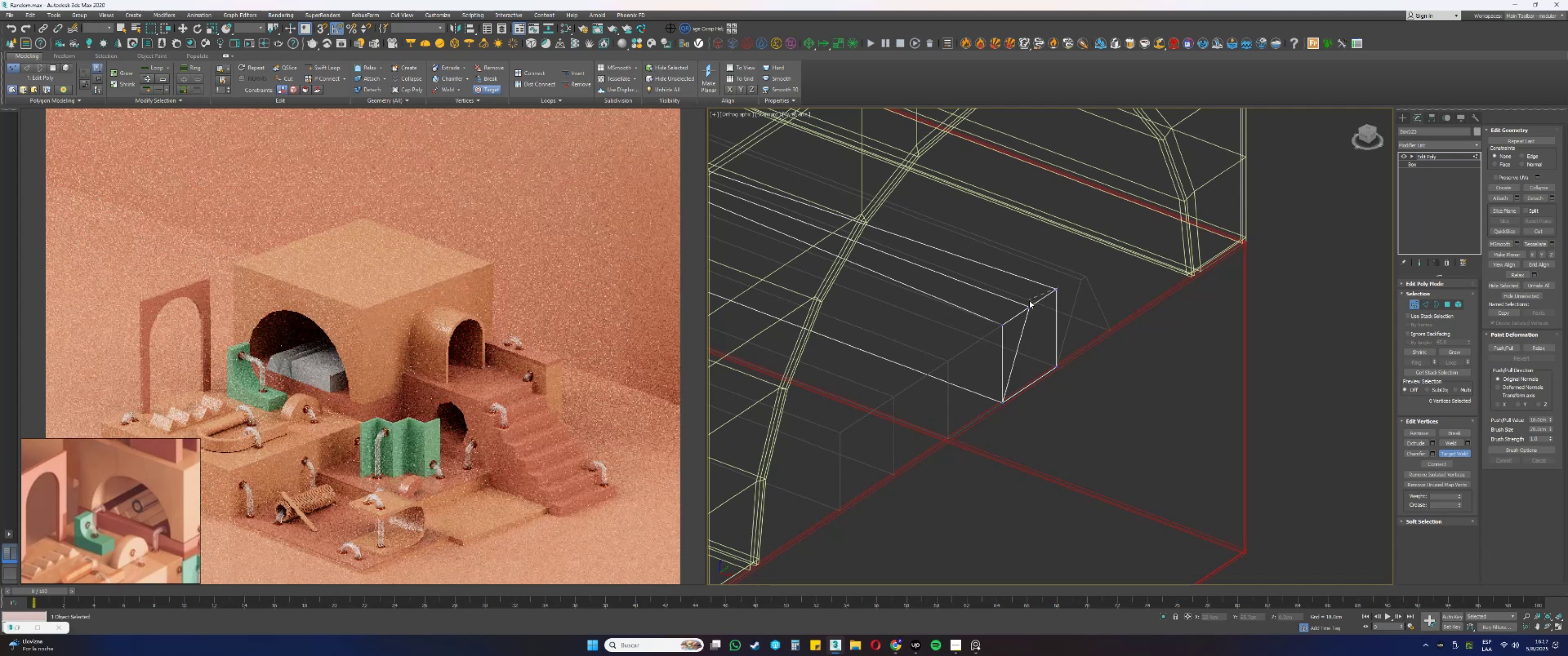 
left_click([1028, 308])
 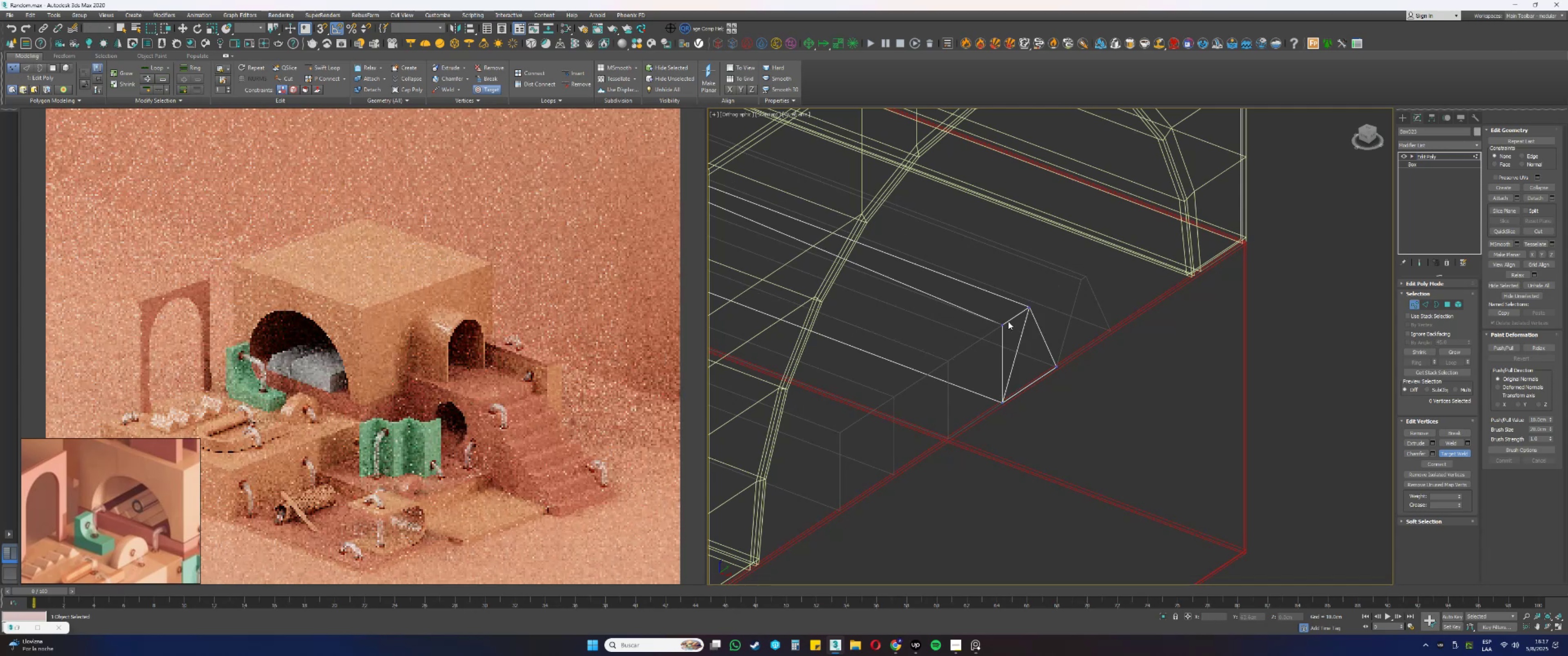 
left_click_drag(start_coordinate=[1003, 326], to_coordinate=[1007, 325])
 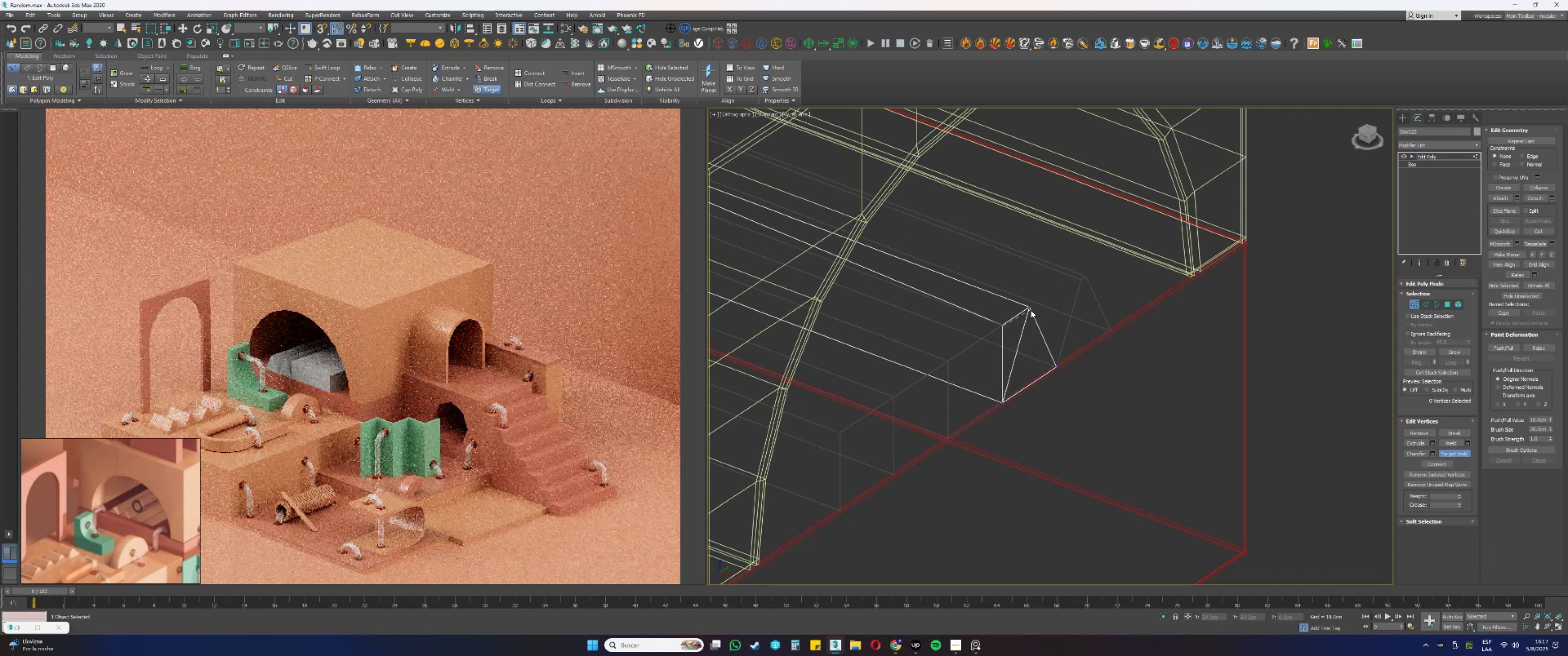 
left_click([1031, 306])
 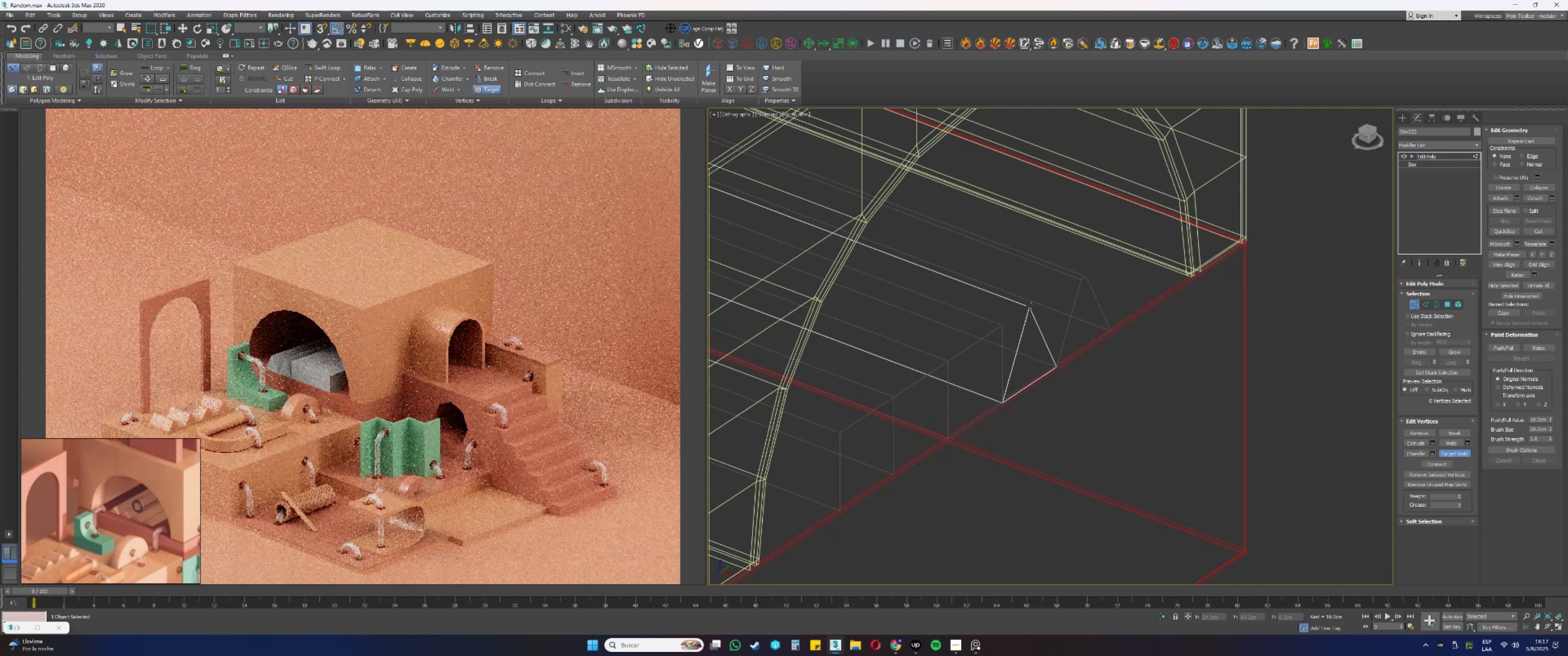 
scroll: coordinate [1039, 313], scroll_direction: down, amount: 9.0
 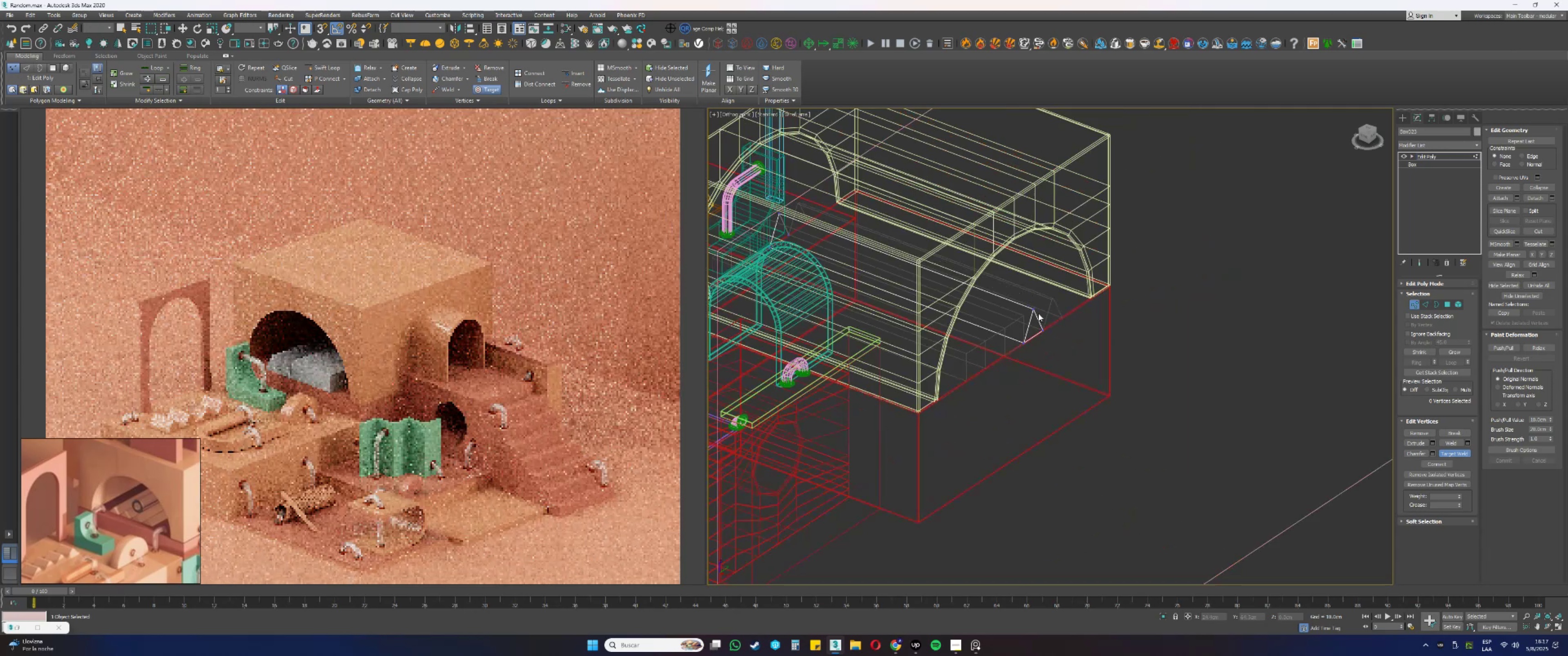 
hold_key(key=AltLeft, duration=0.55)
 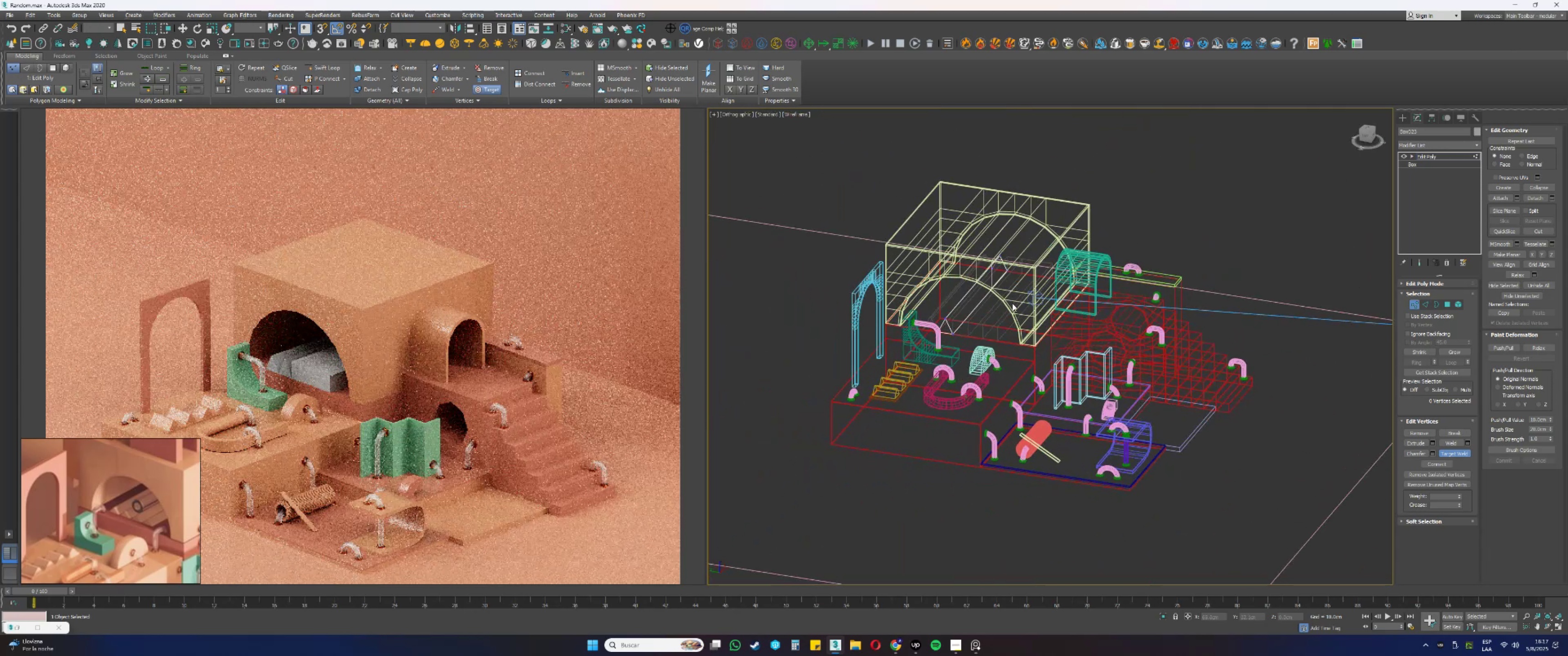 
scroll: coordinate [957, 305], scroll_direction: up, amount: 4.0
 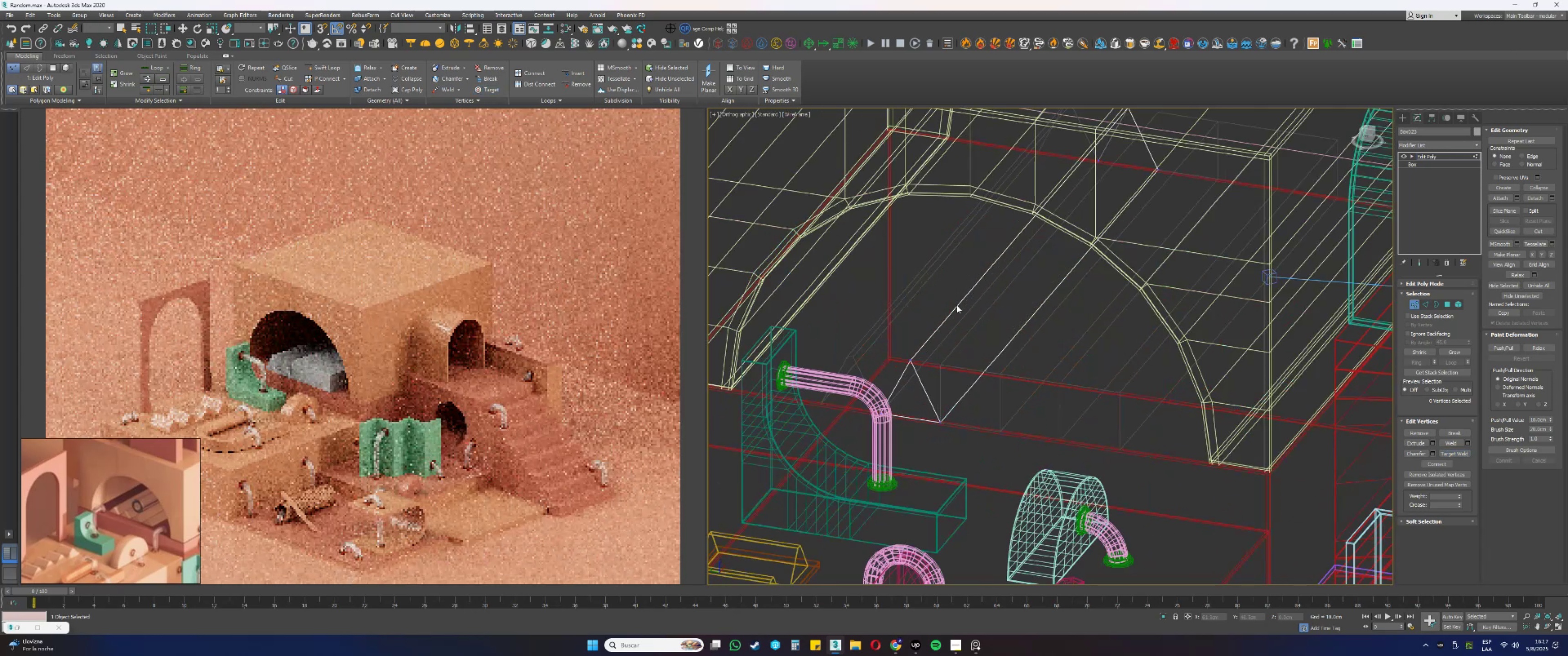 
key(2)
 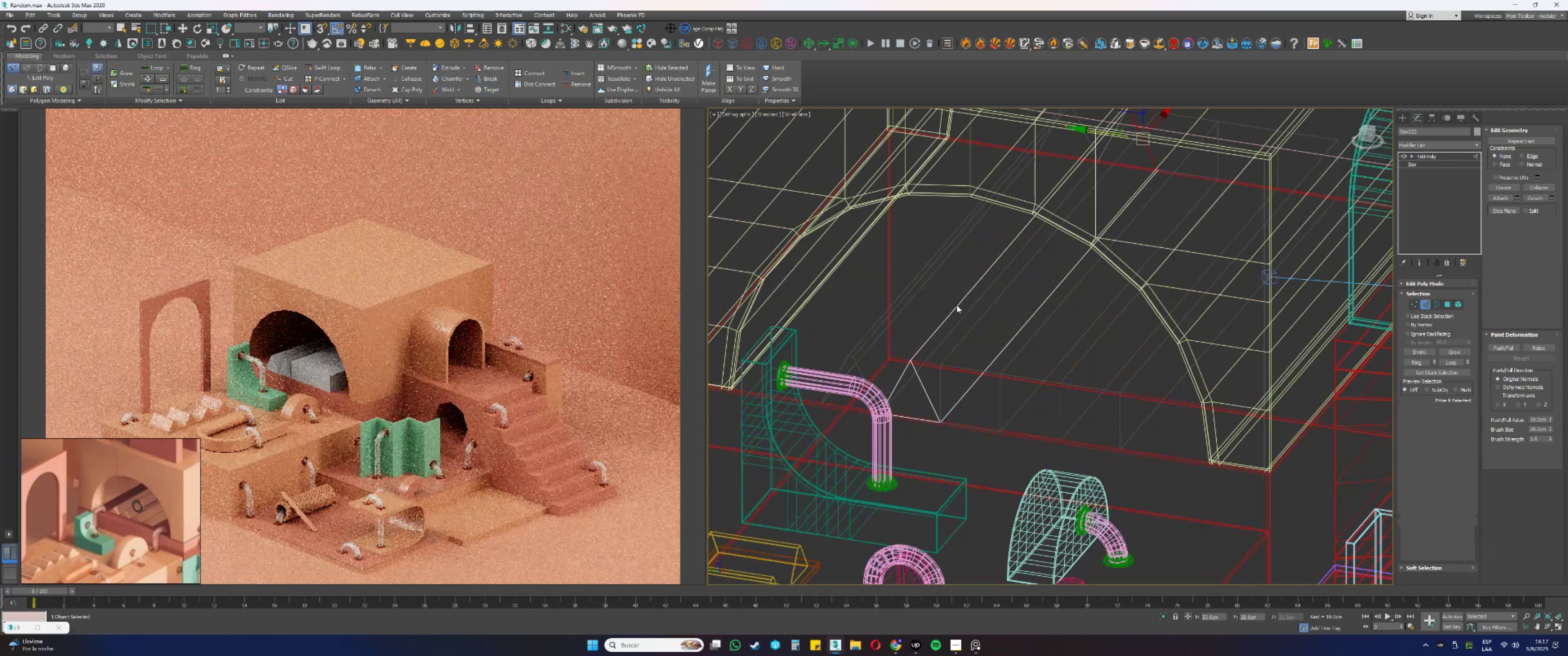 
left_click([957, 305])
 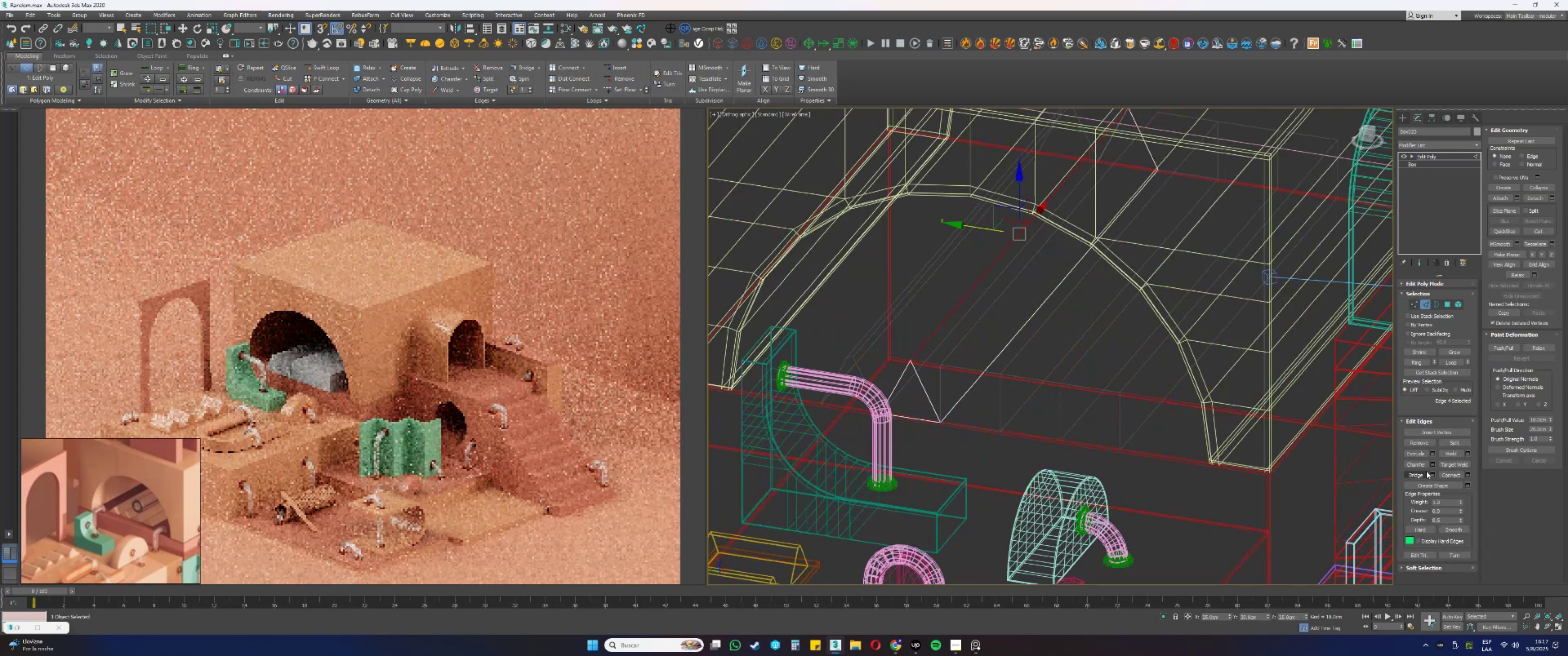 
left_click([1434, 466])
 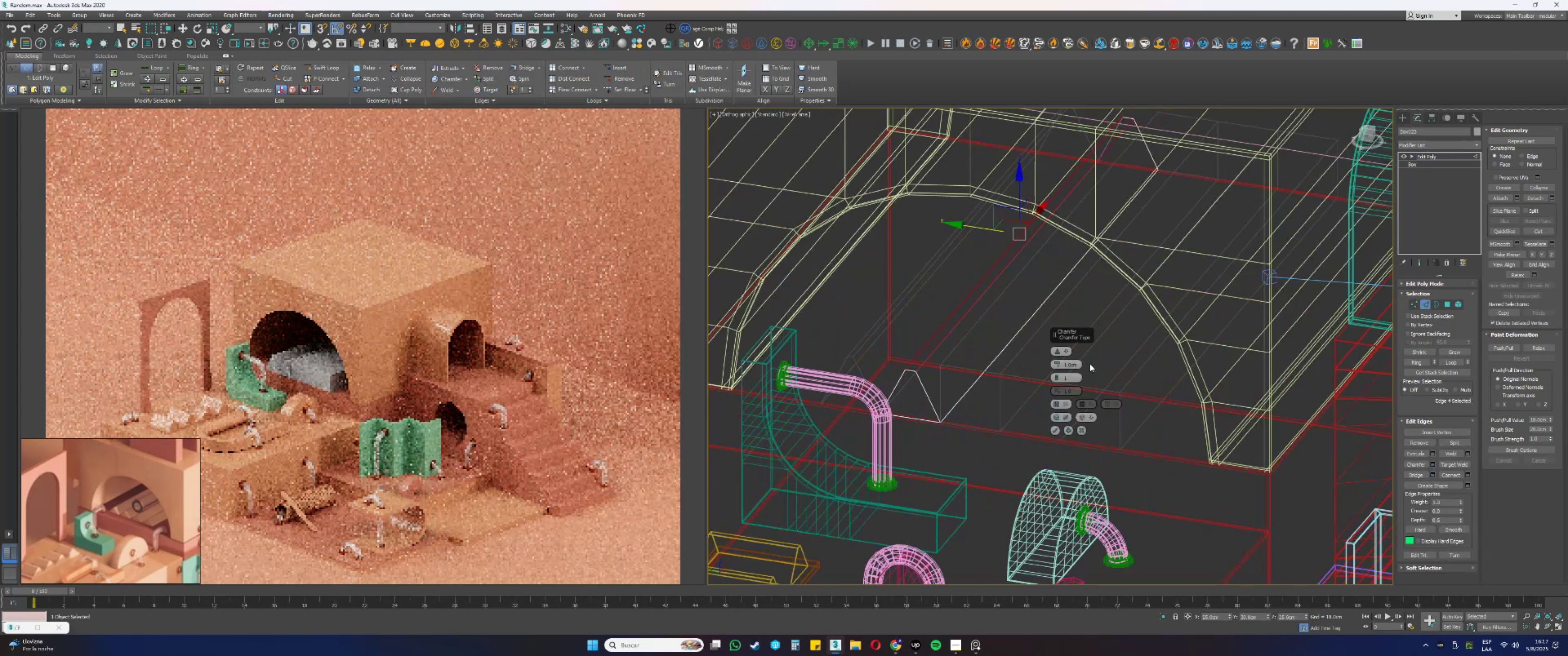 
double_click([1069, 365])
 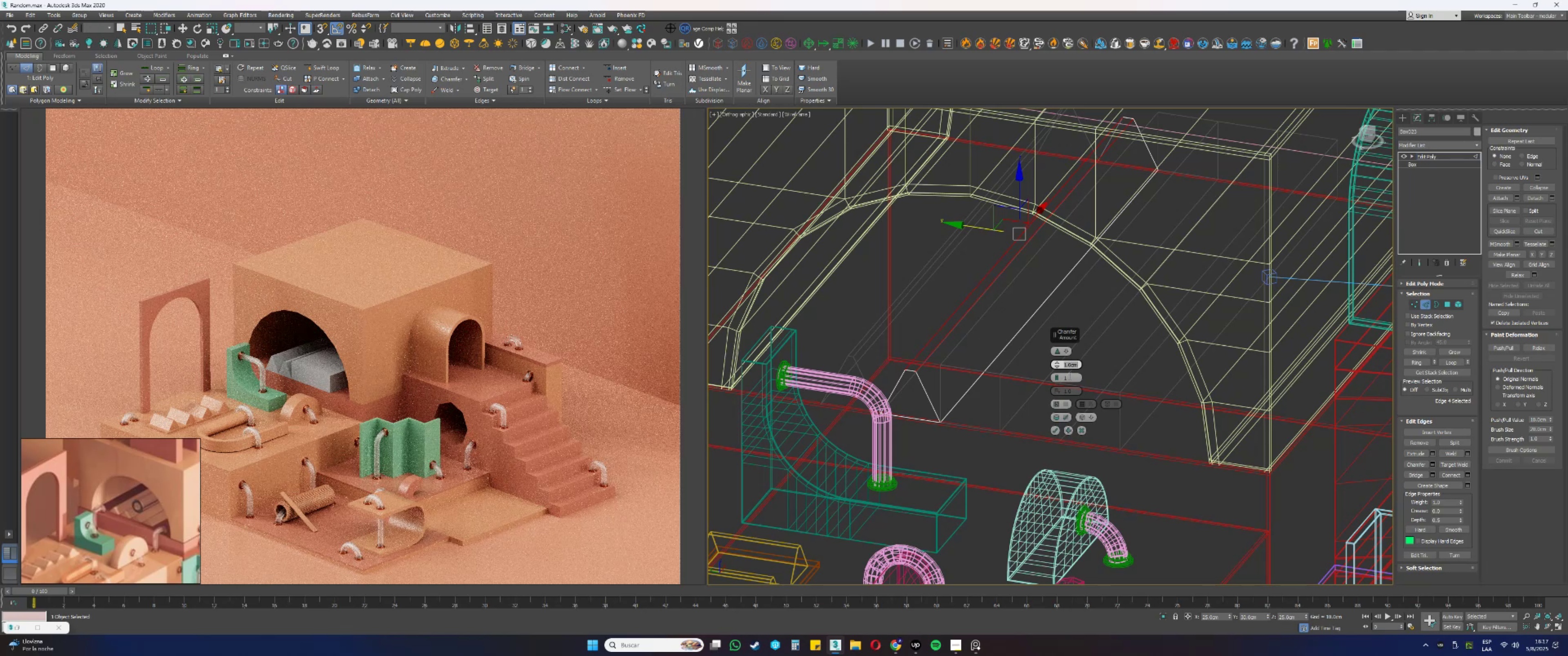 
left_click([1056, 430])
 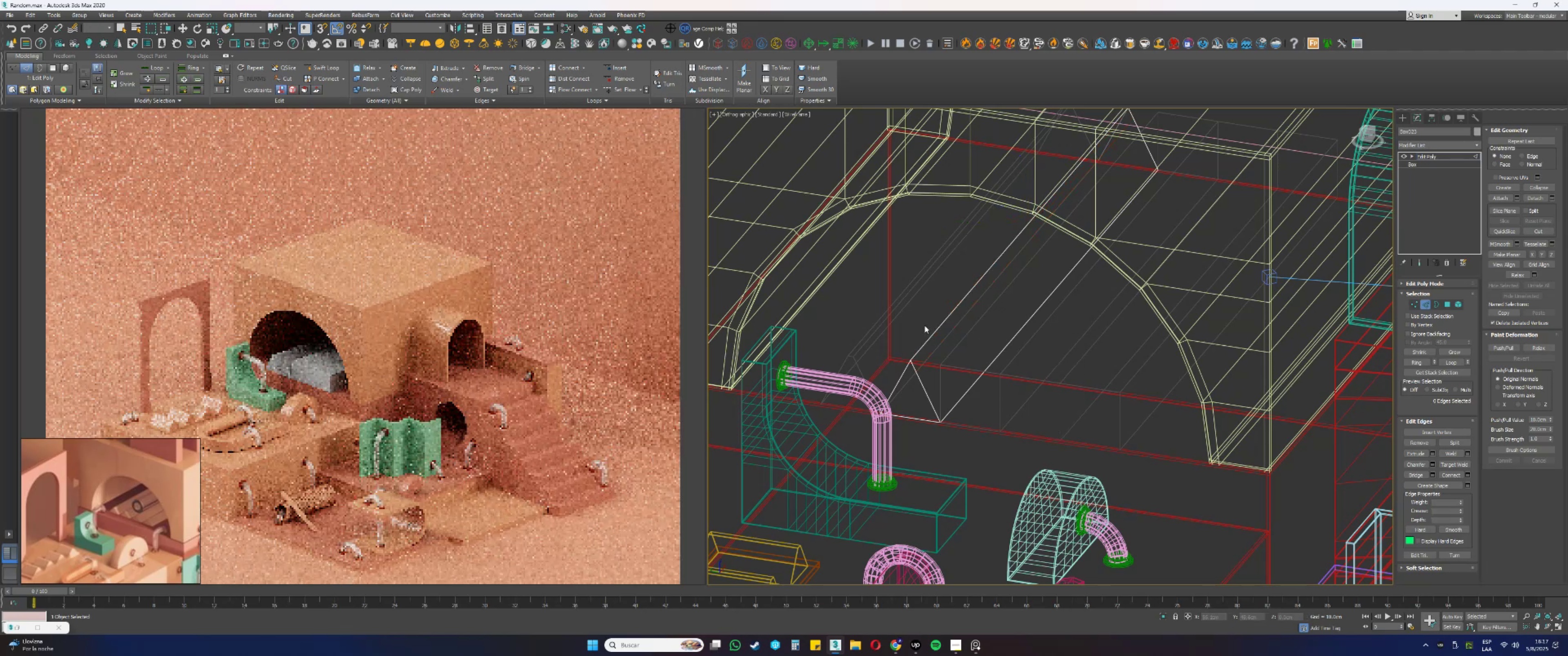 
key(Control+ControlLeft)
 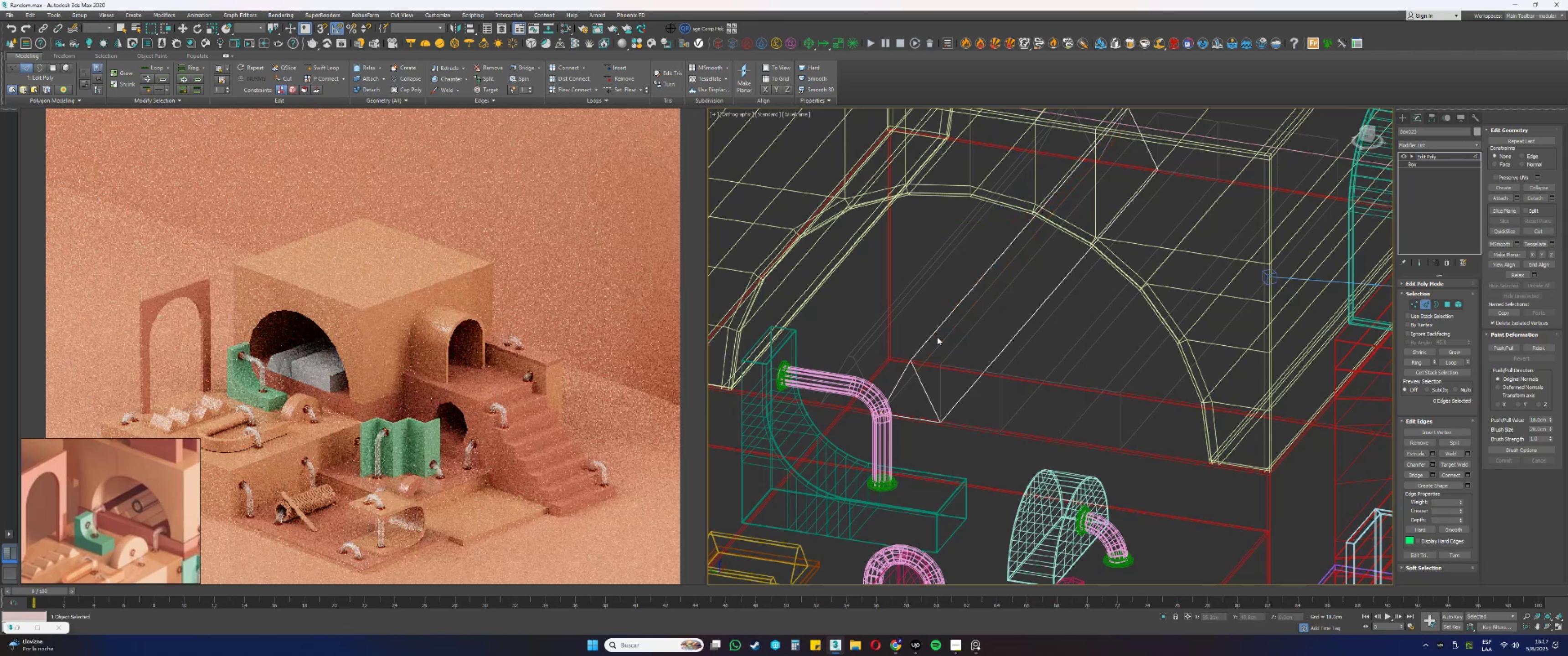 
key(Control+Z)
 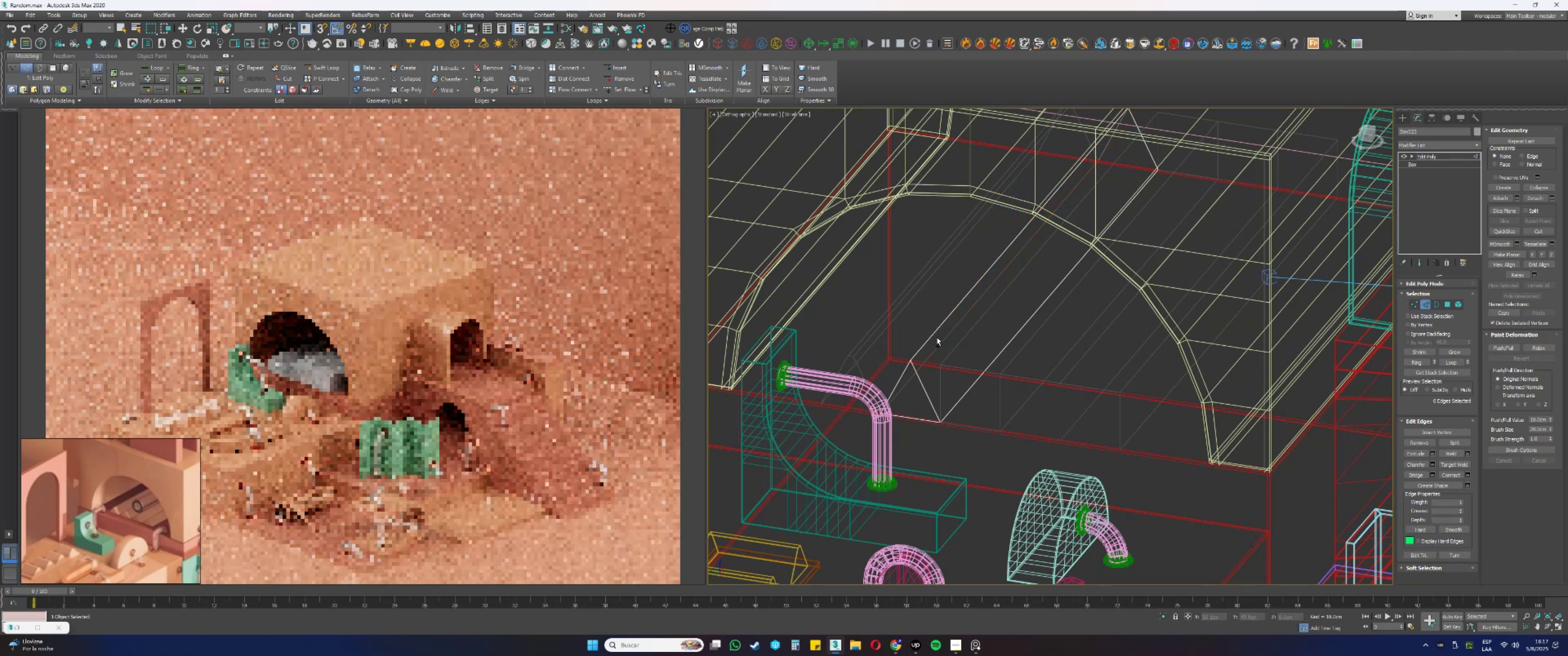 
key(Control+ControlLeft)
 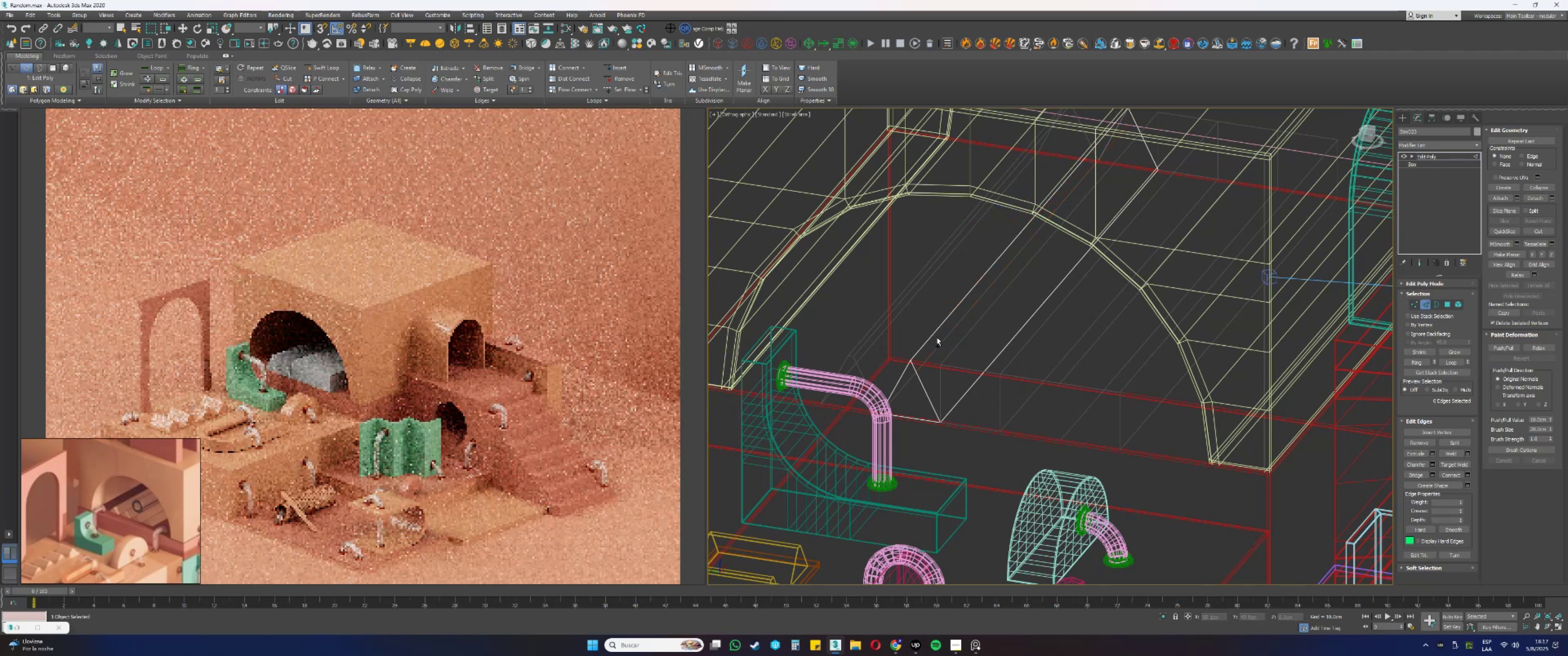 
key(Control+Z)
 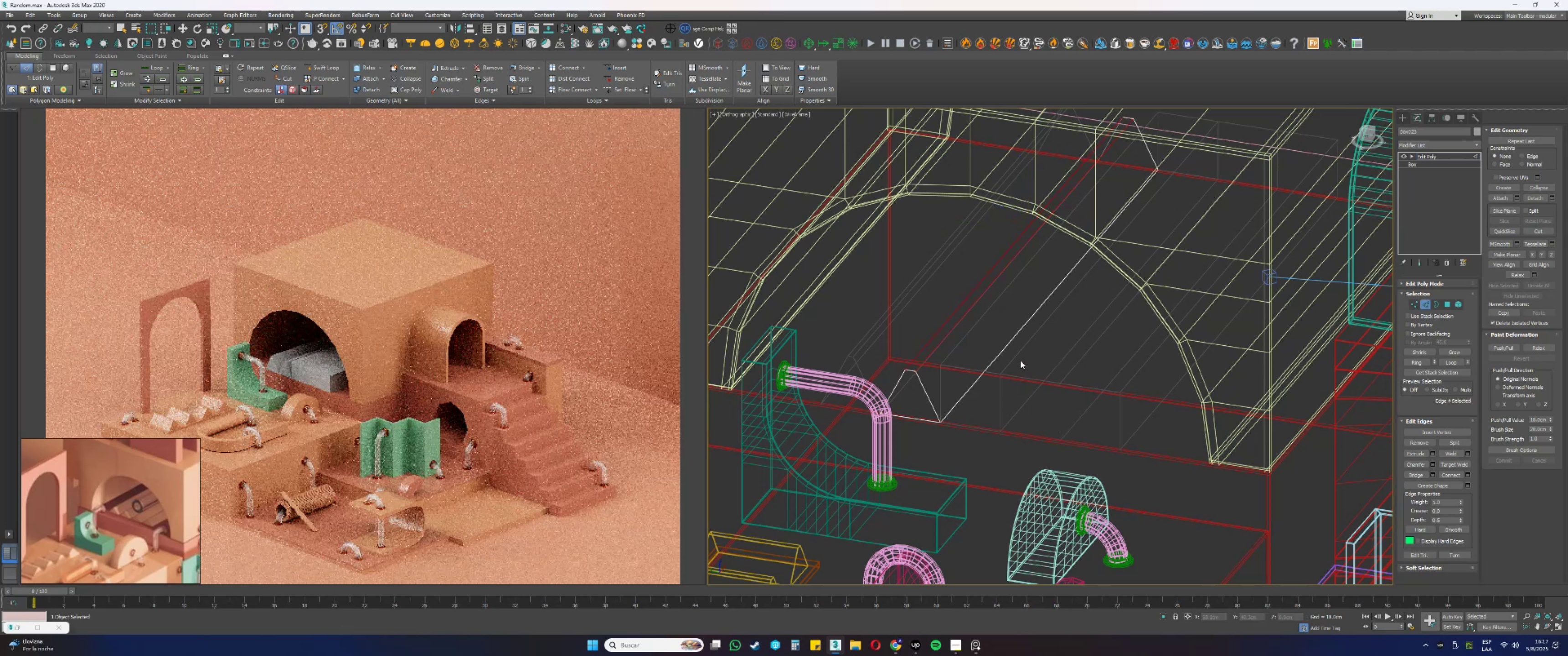 
key(2)
 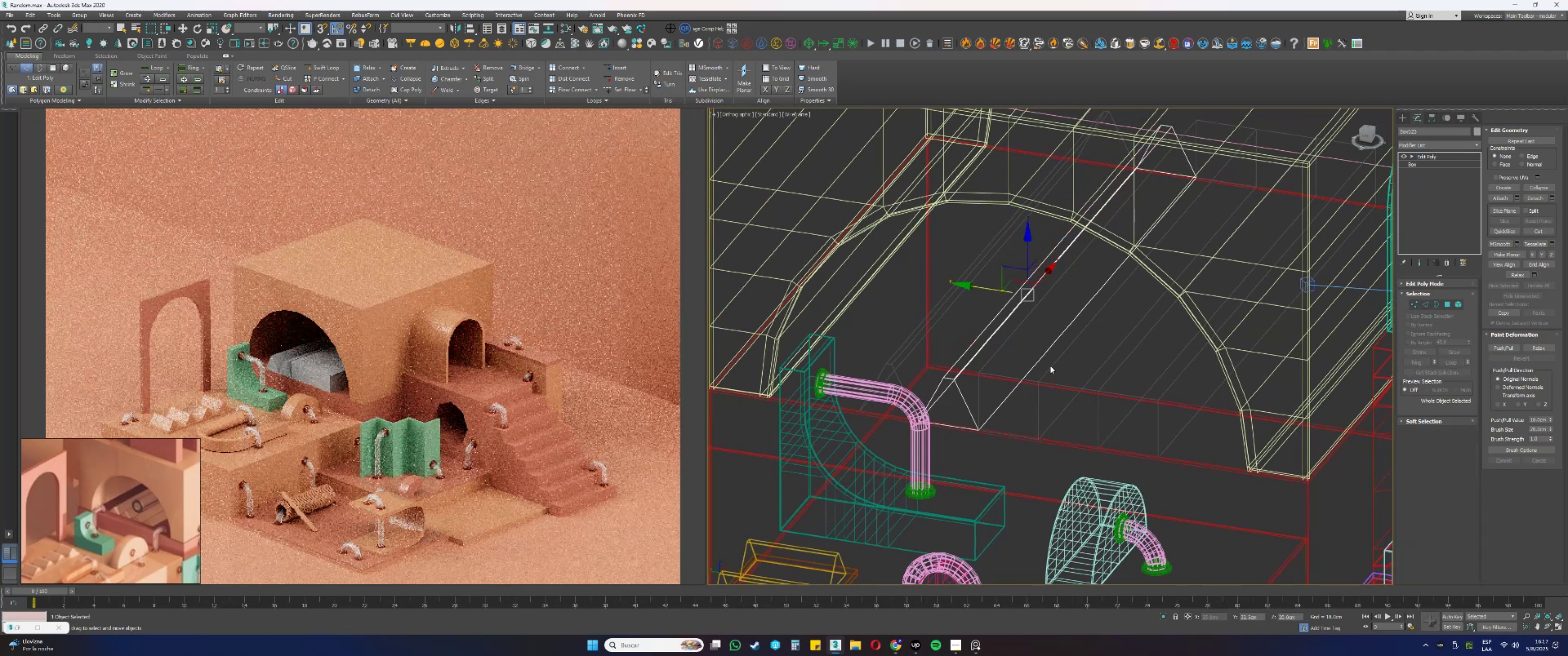 
key(F3)
 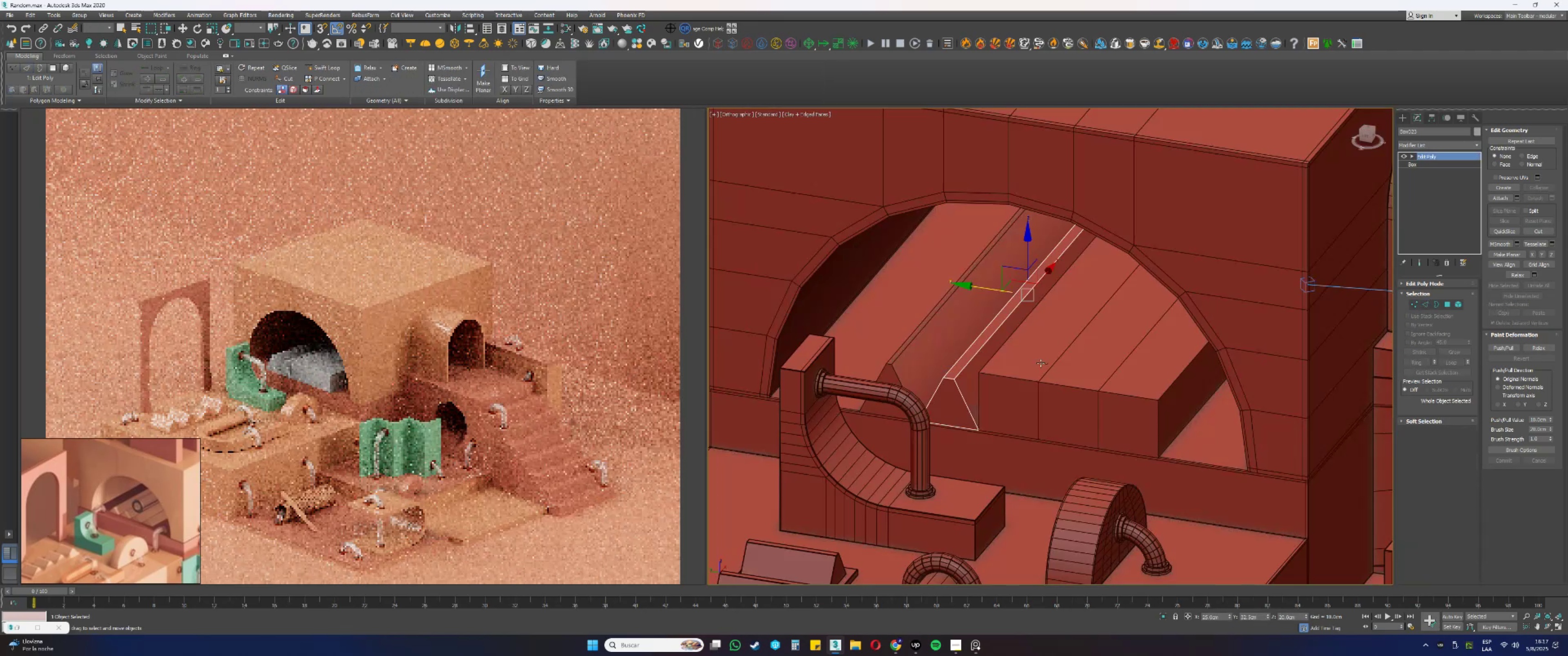 
scroll: coordinate [989, 357], scroll_direction: up, amount: 2.0
 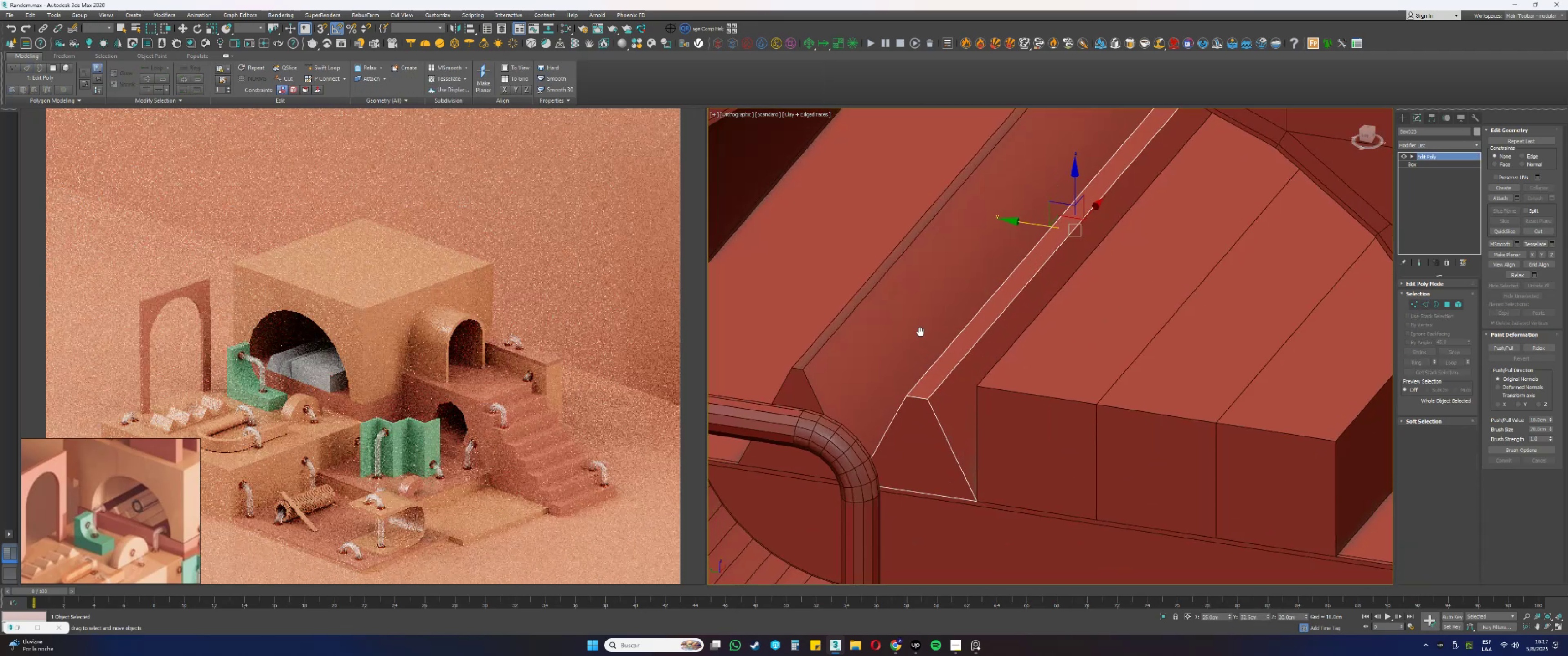 
left_click([985, 327])
 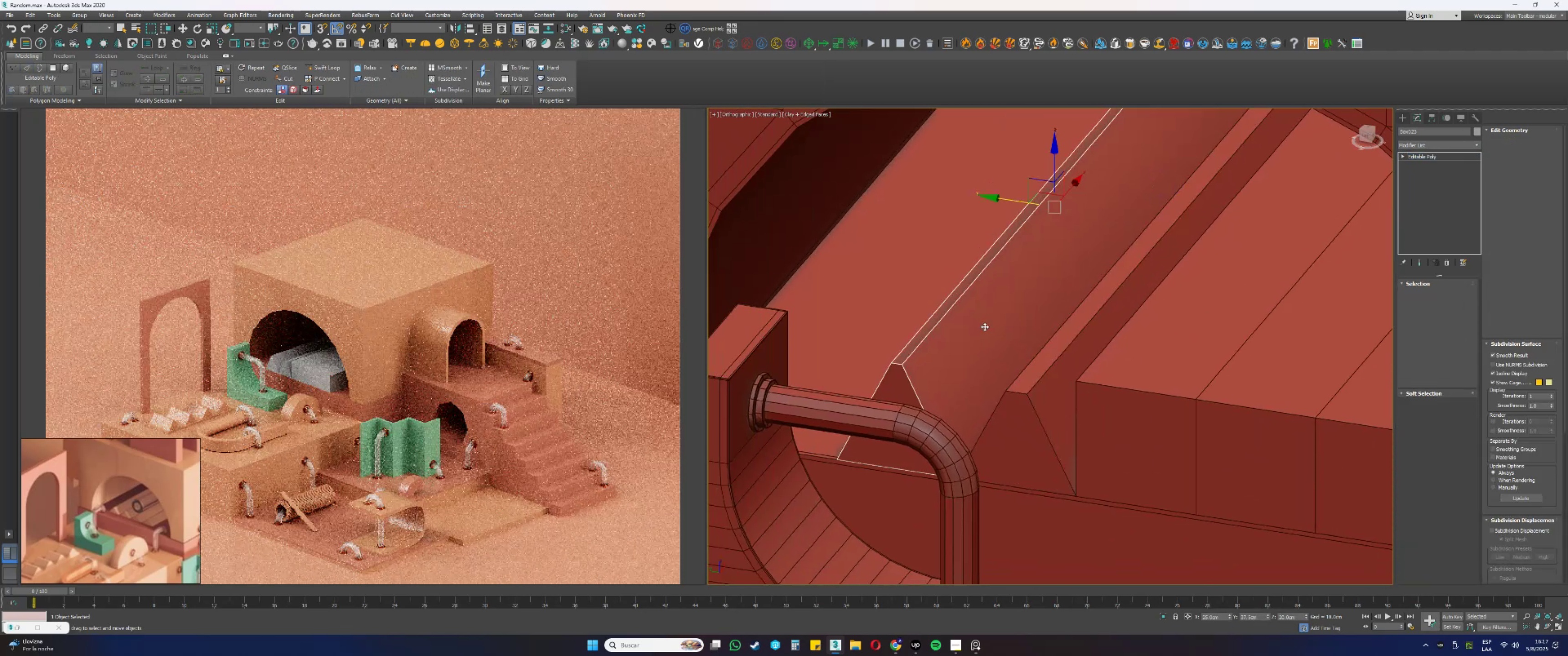 
key(4)
 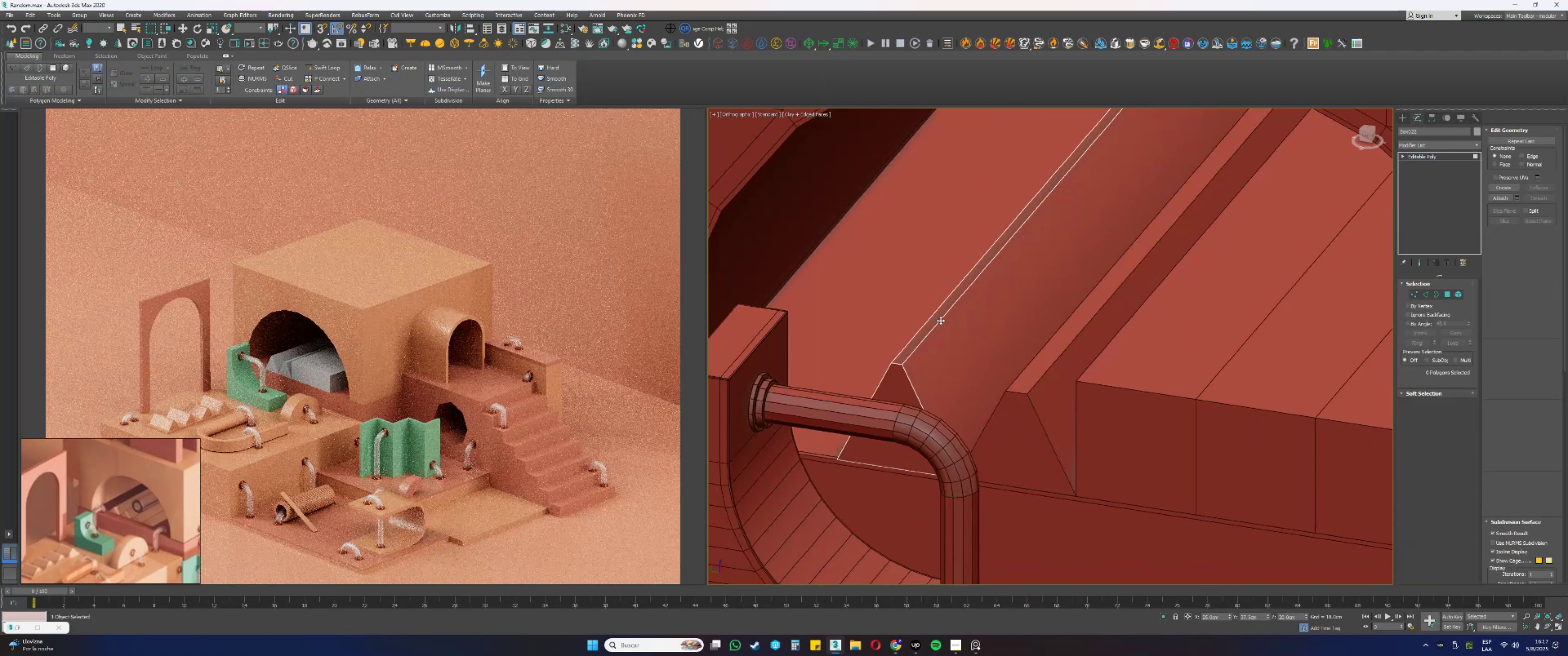 
left_click([933, 319])
 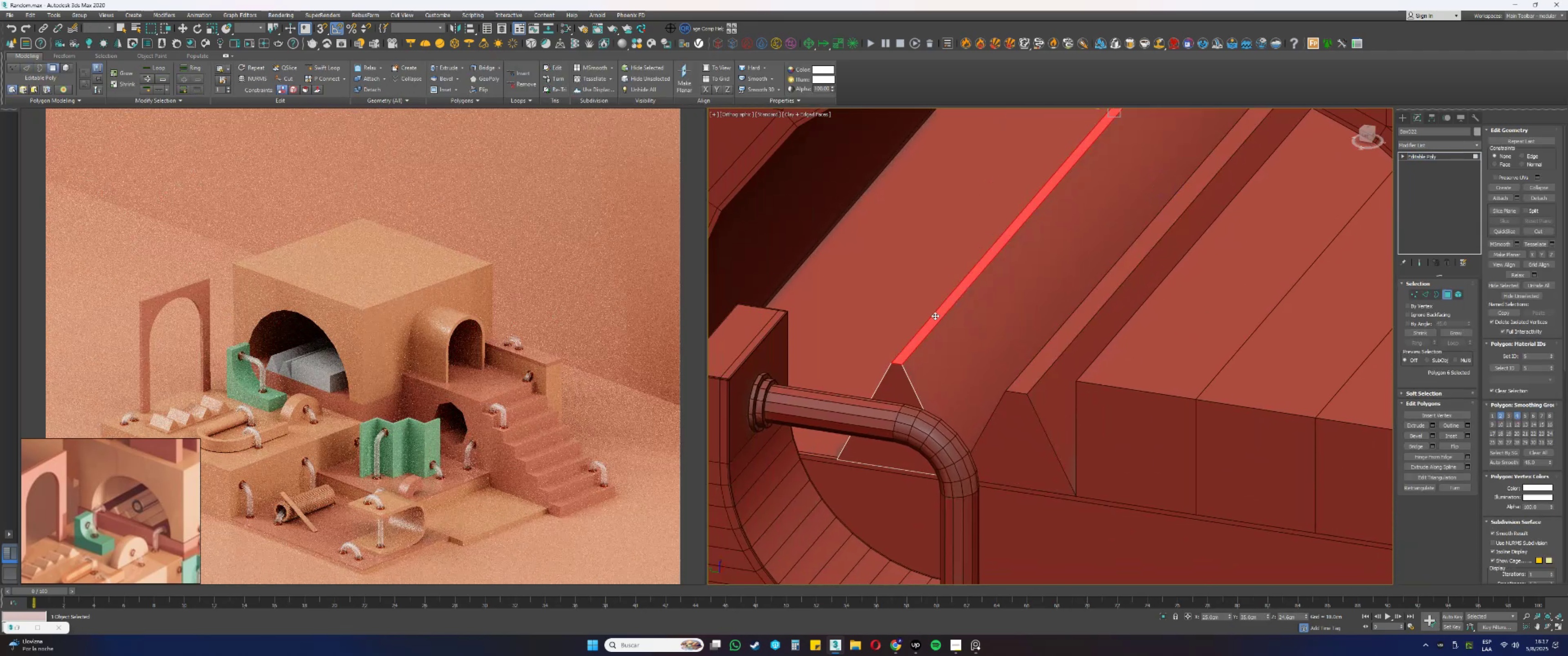 
key(W)
 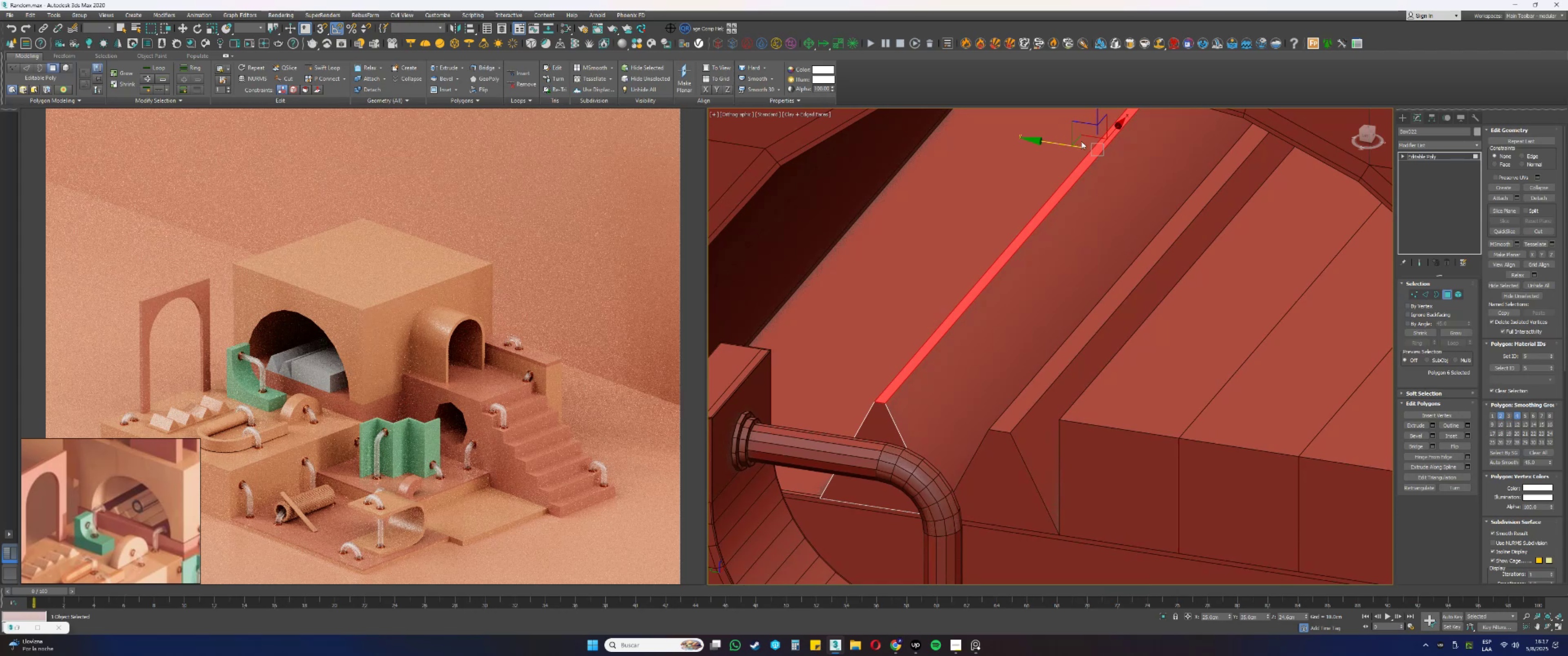 
left_click_drag(start_coordinate=[1097, 115], to_coordinate=[1102, 133])
 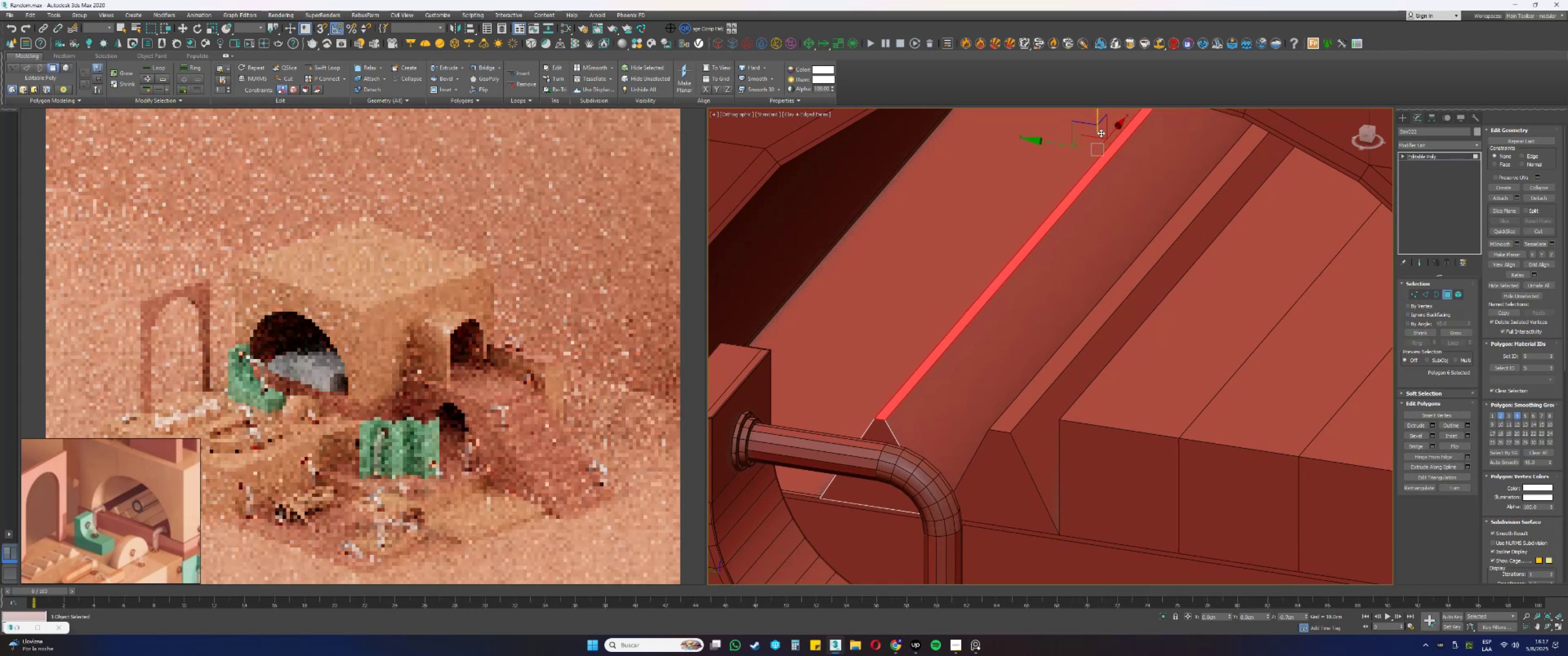 
key(Control+ControlLeft)
 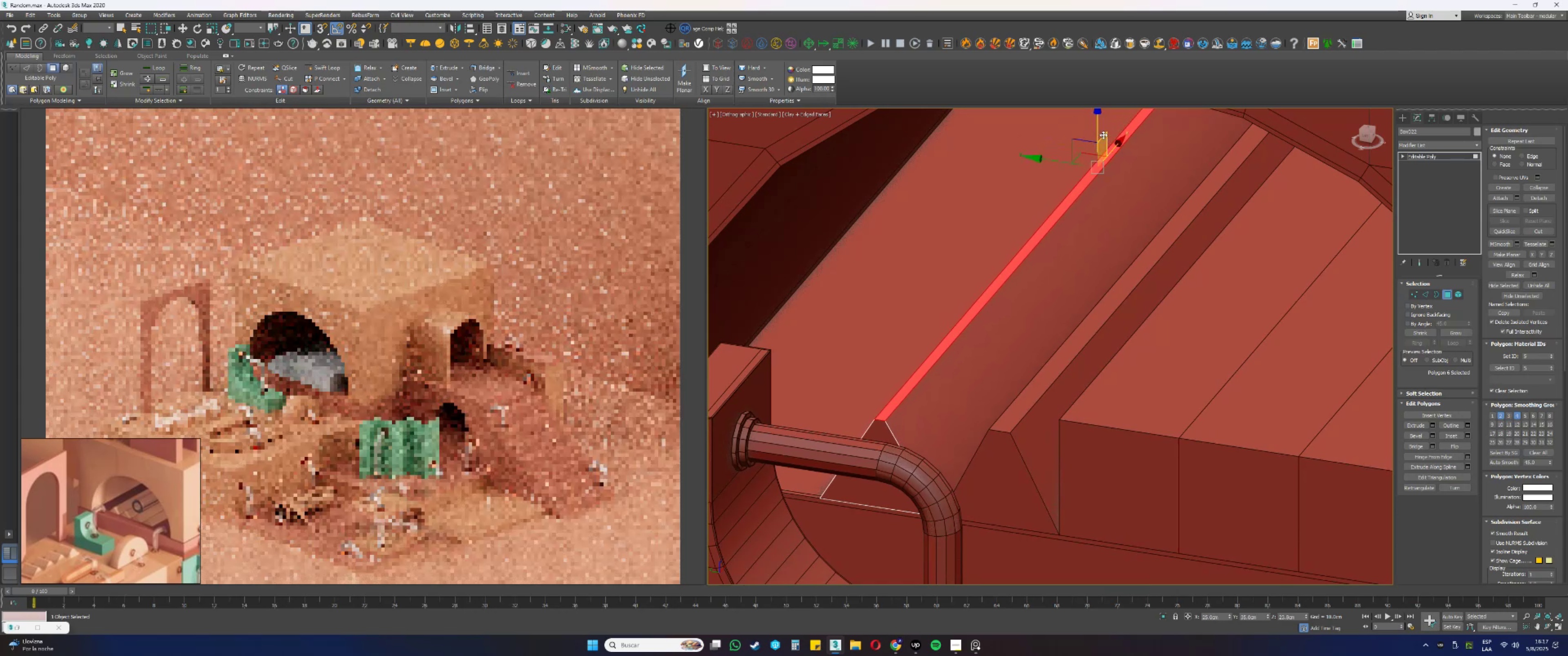 
key(Control+Z)
 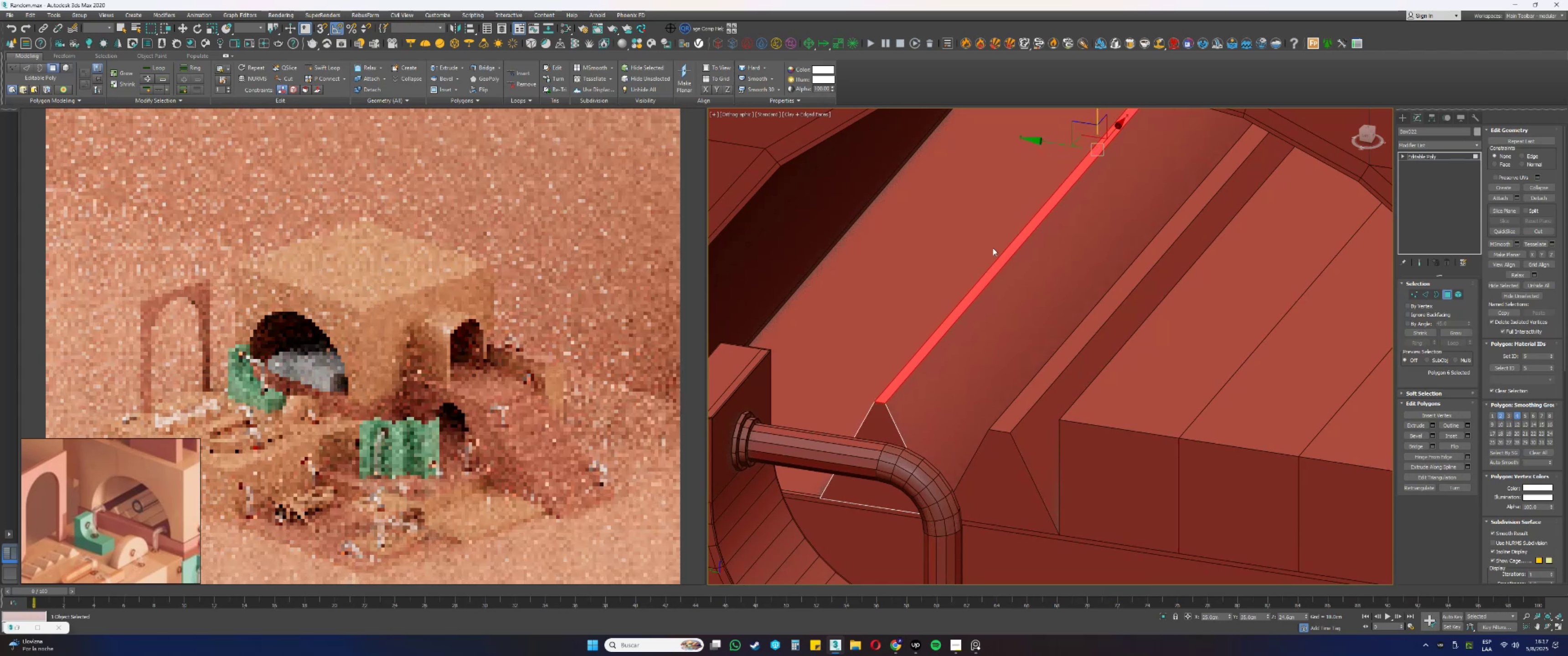 
scroll: coordinate [951, 287], scroll_direction: down, amount: 1.0
 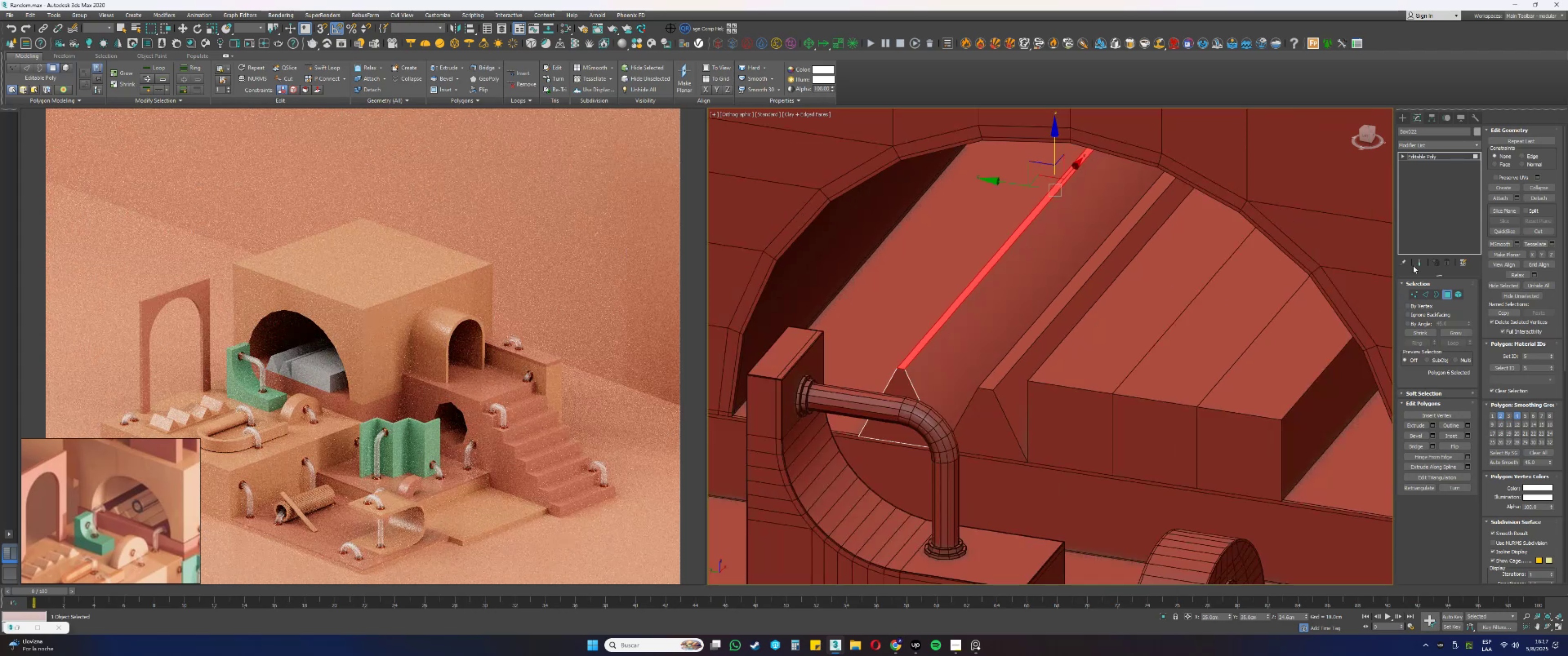 
wait(5.26)
 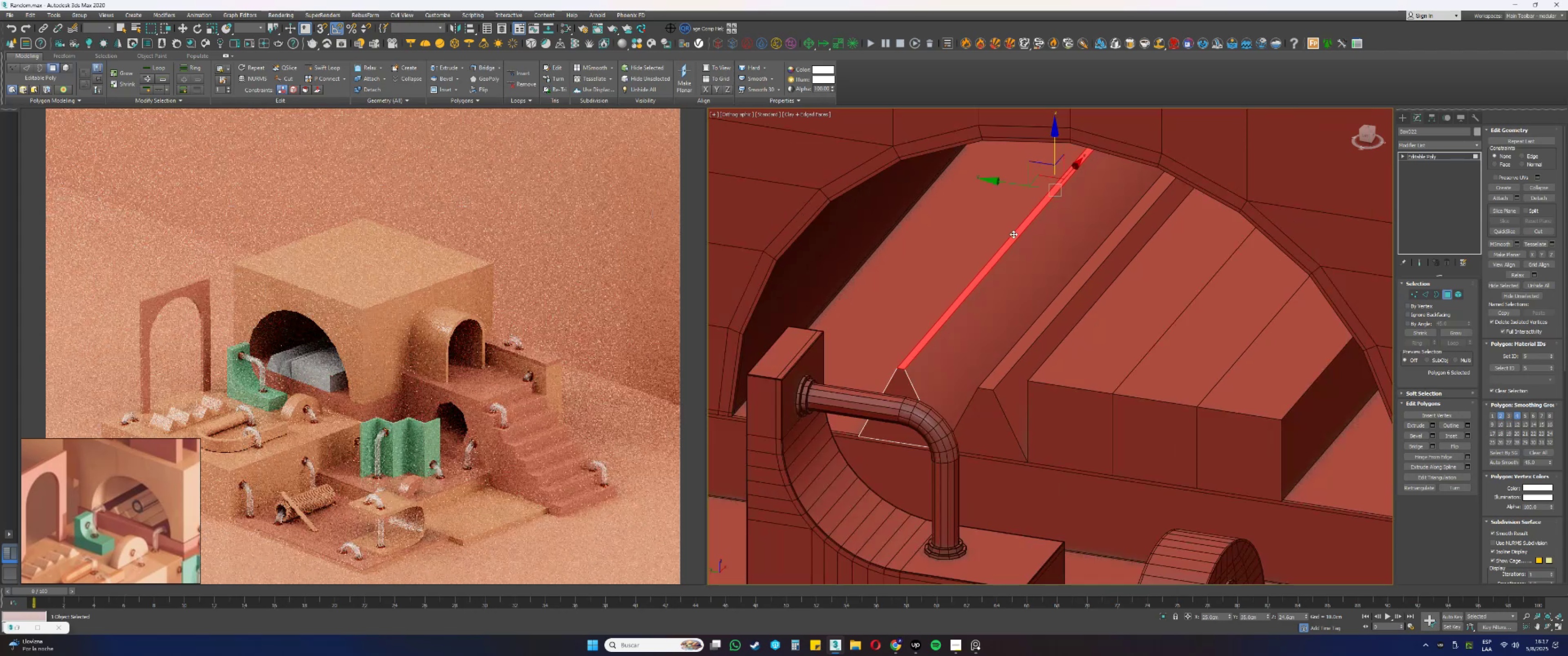 
key(Delete)
 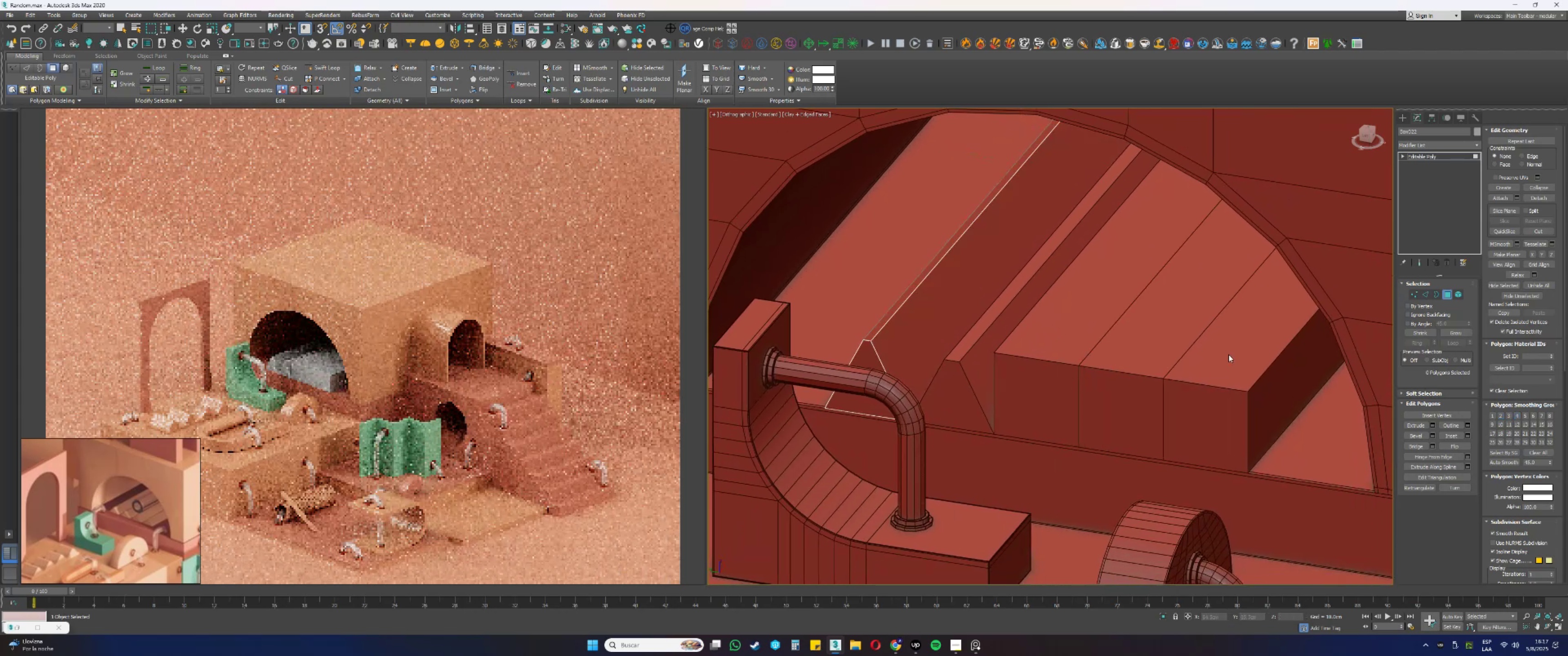 
key(4)
 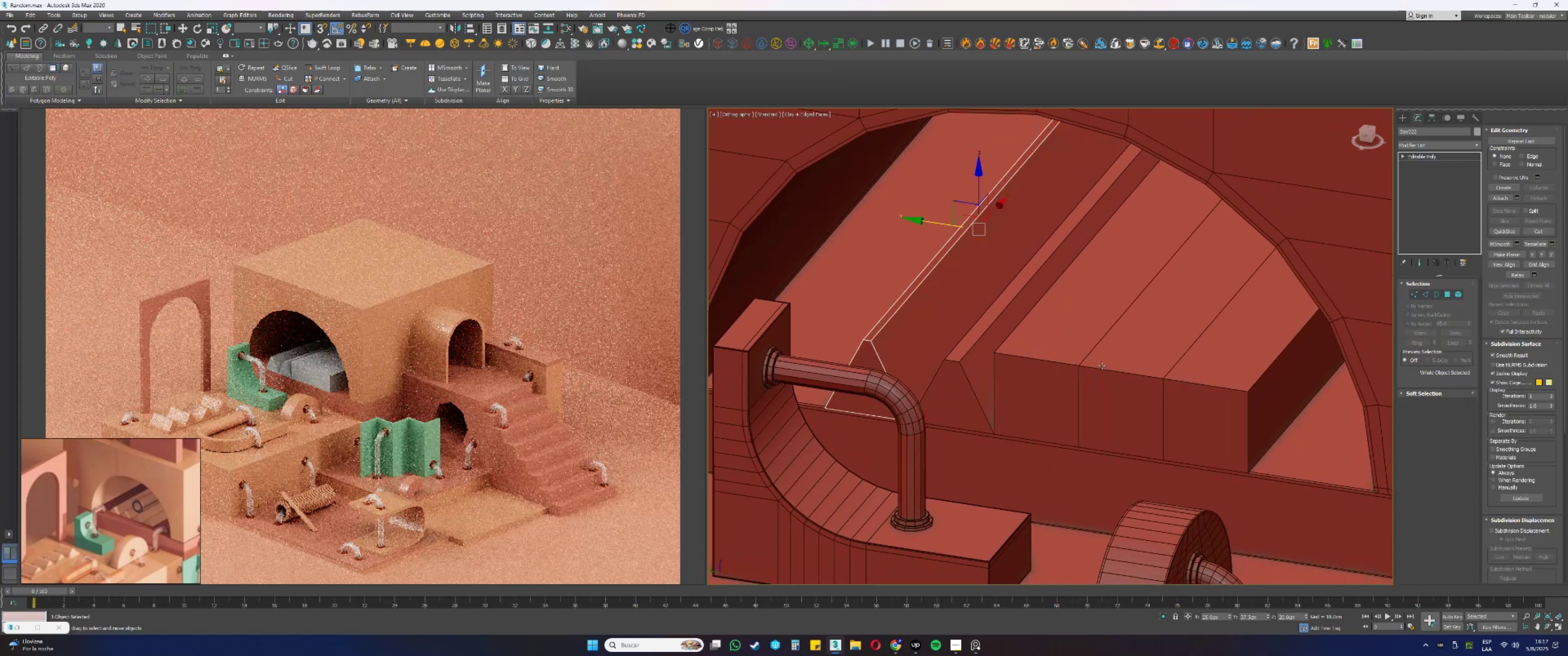 
key(Delete)
 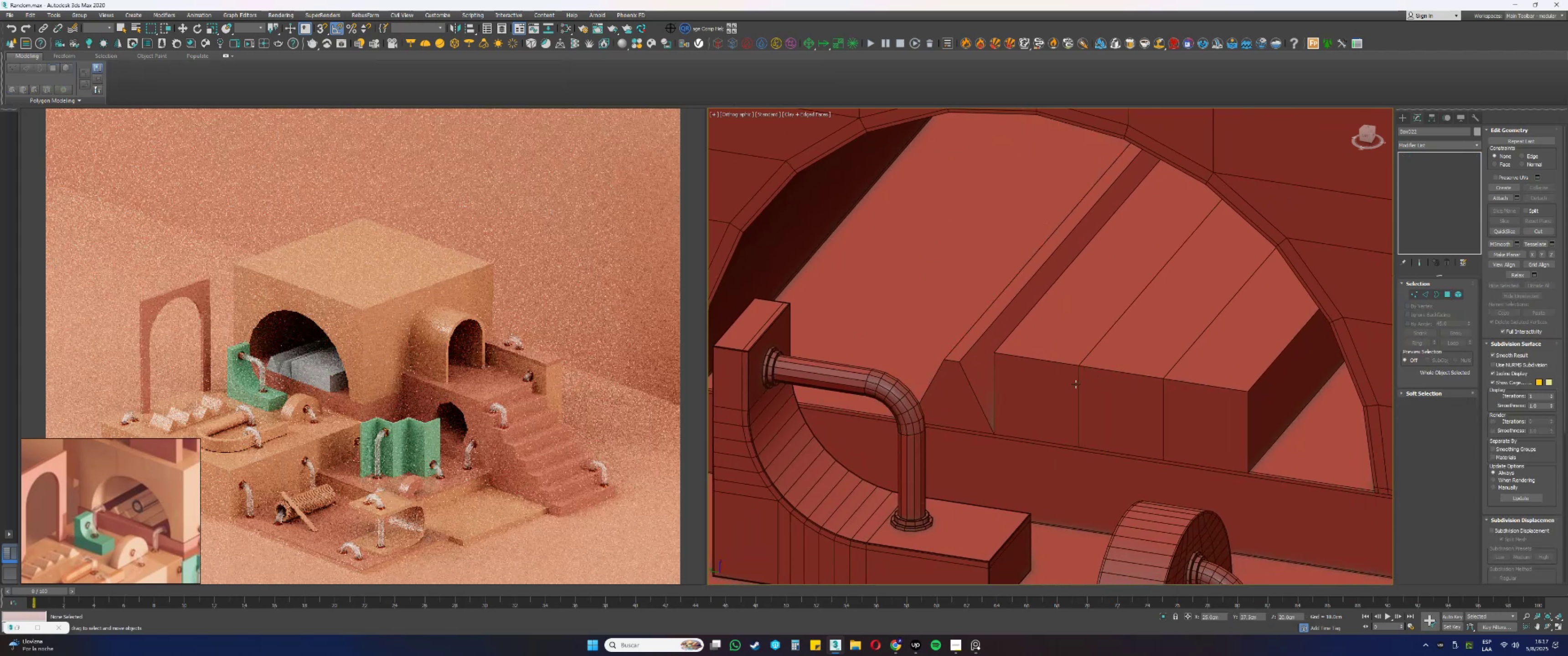 
left_click([1067, 385])
 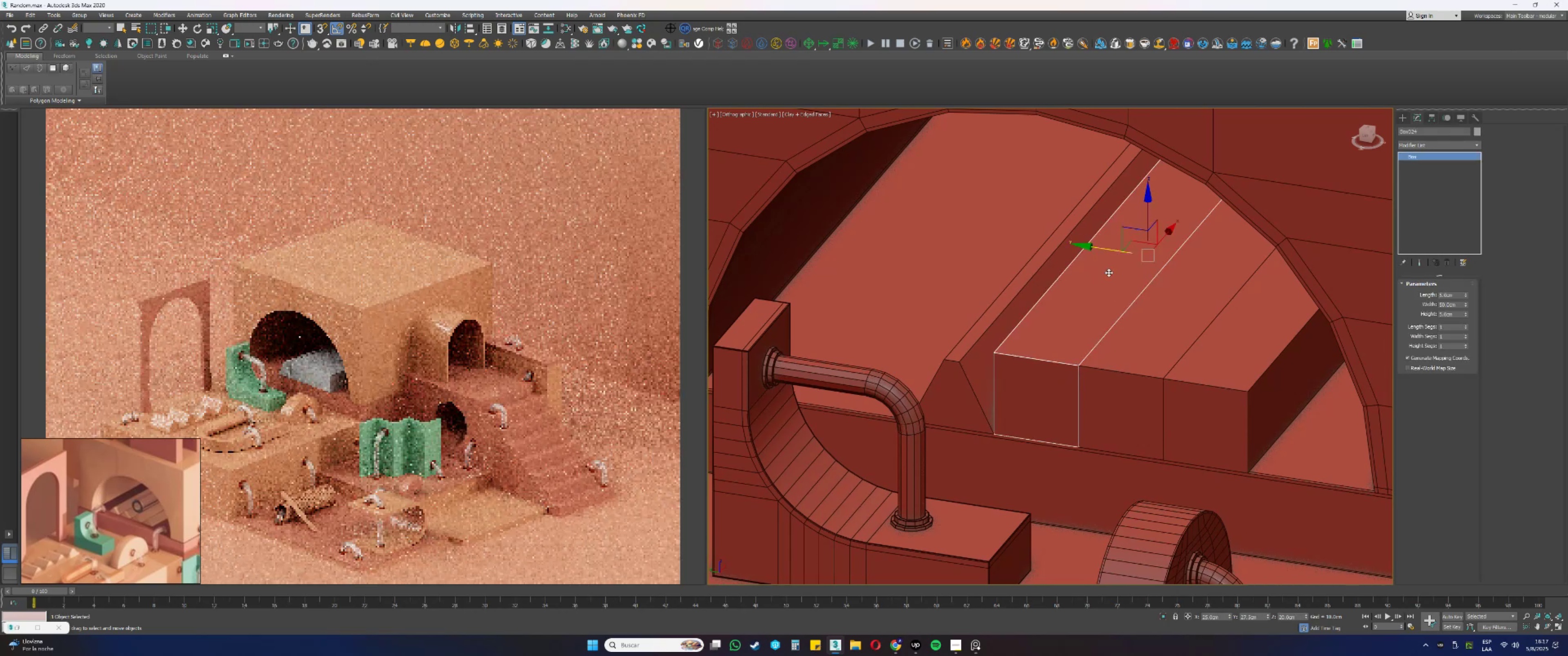 
hold_key(key=AltLeft, duration=0.81)
 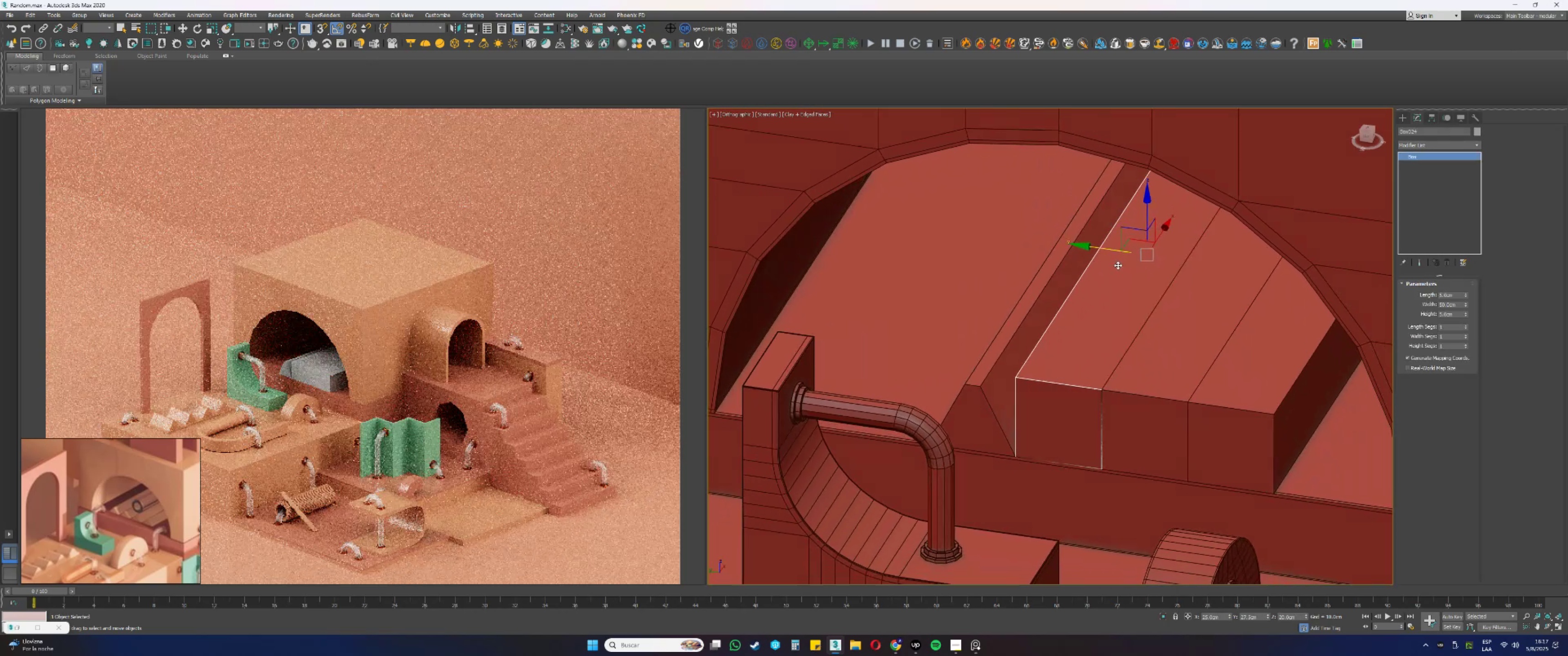 
hold_key(key=ShiftLeft, duration=0.35)
left_click_drag(start_coordinate=[1105, 251], to_coordinate=[927, 237])
 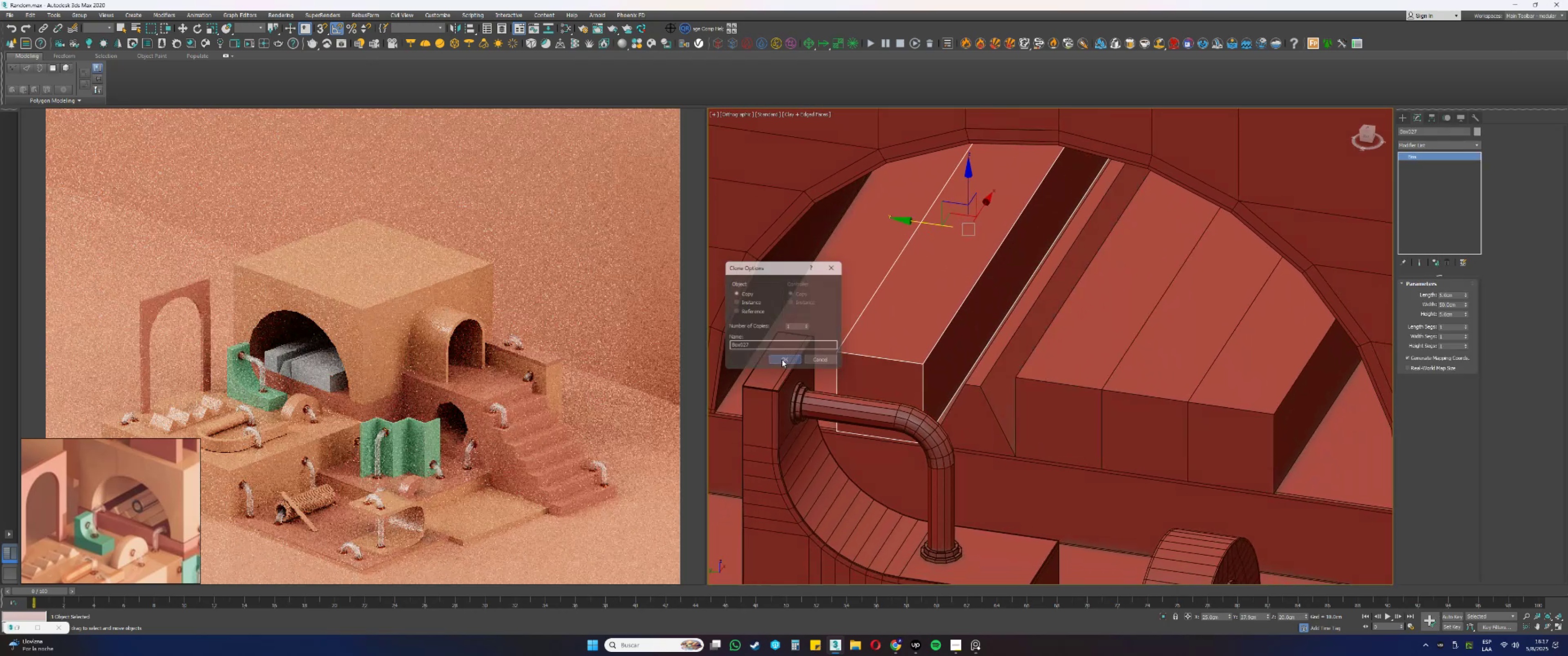 
key(1)
 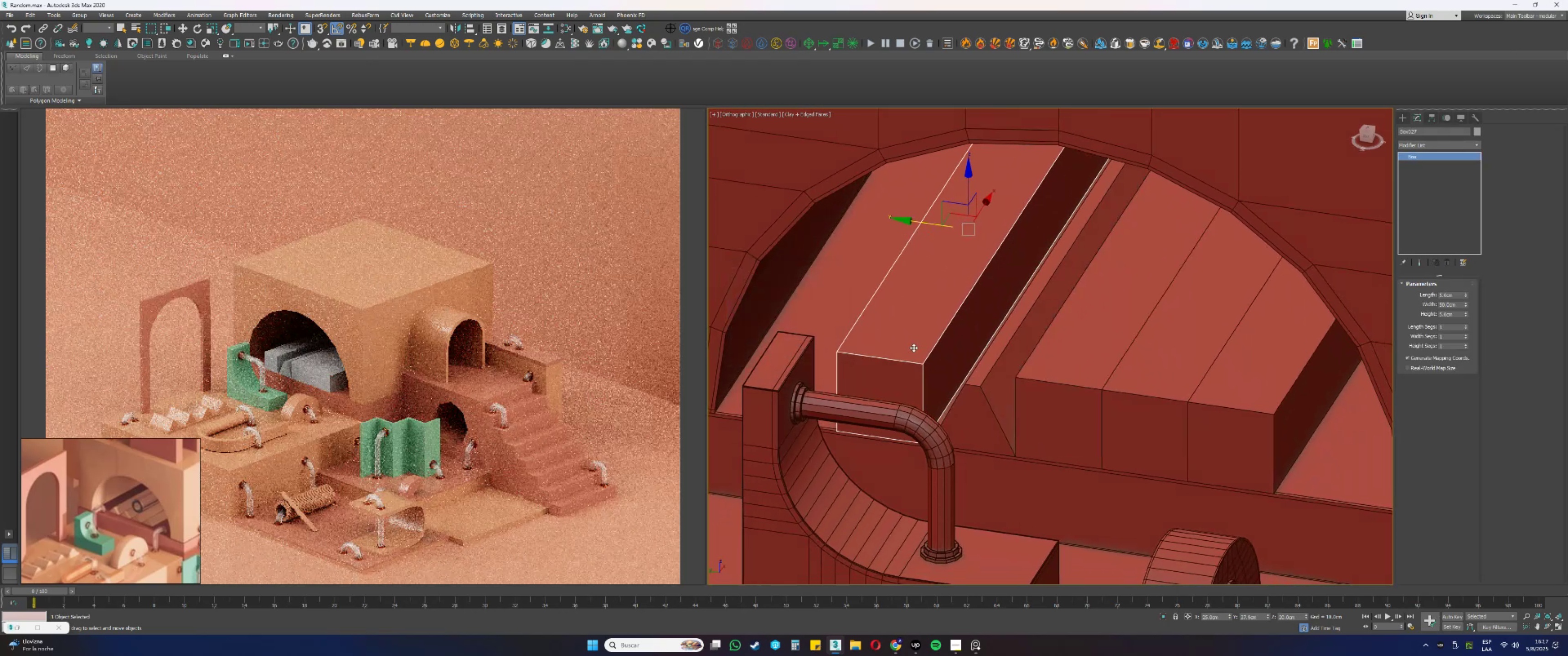 
scroll: coordinate [918, 345], scroll_direction: down, amount: 3.0
 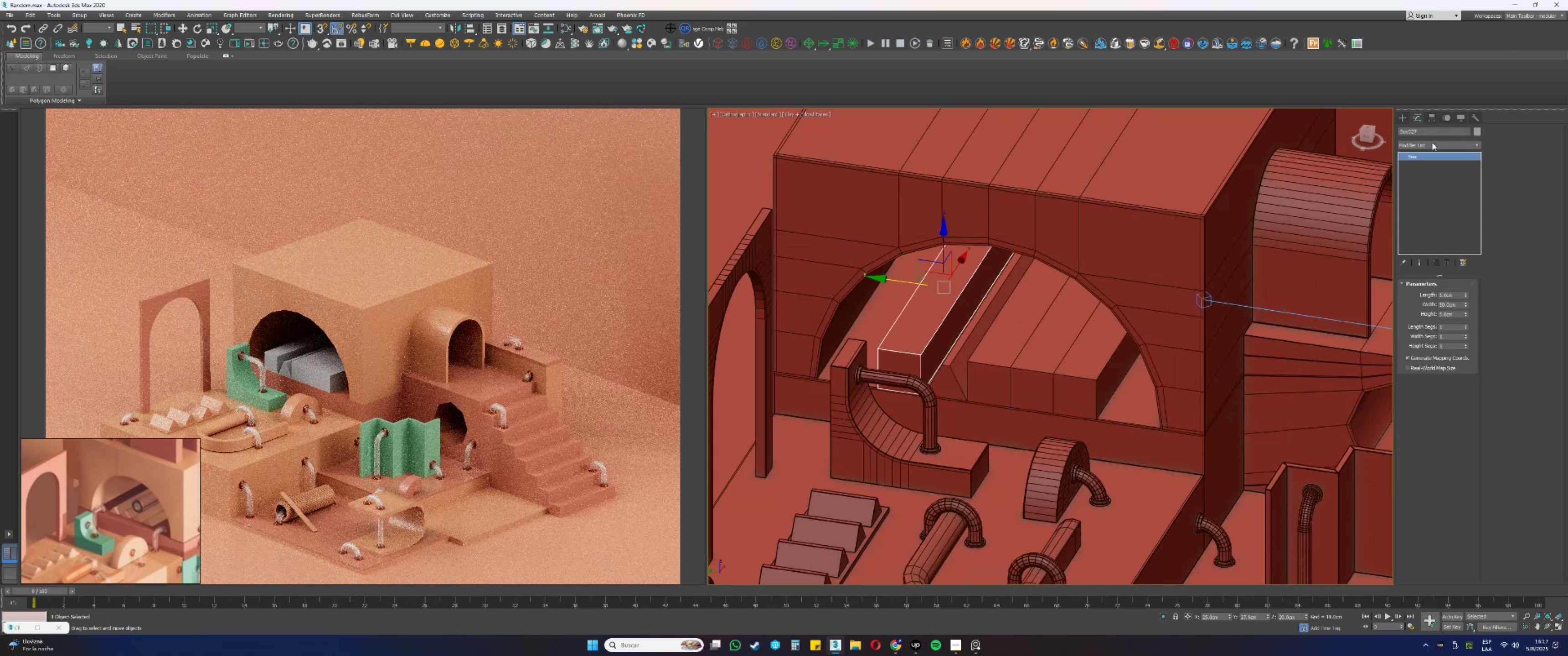 
right_click([1419, 154])
 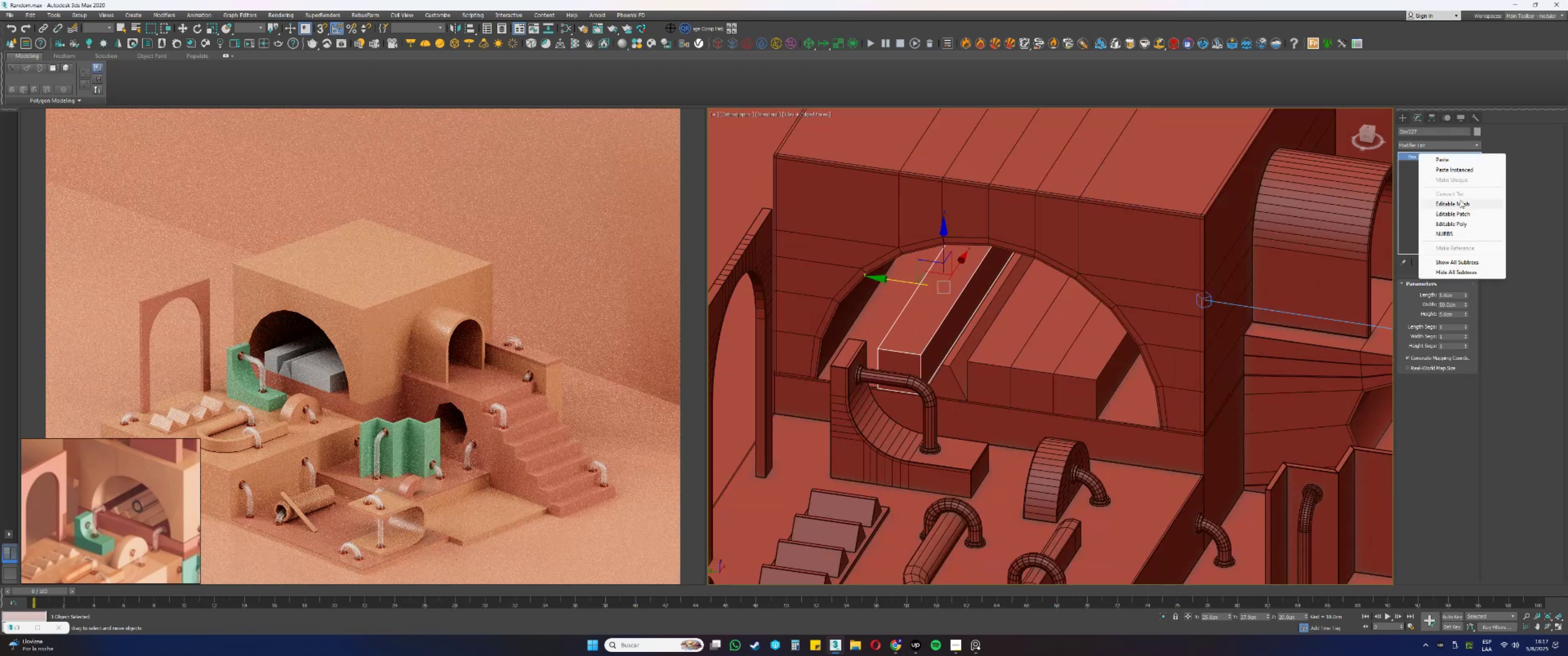 
key(F3)
 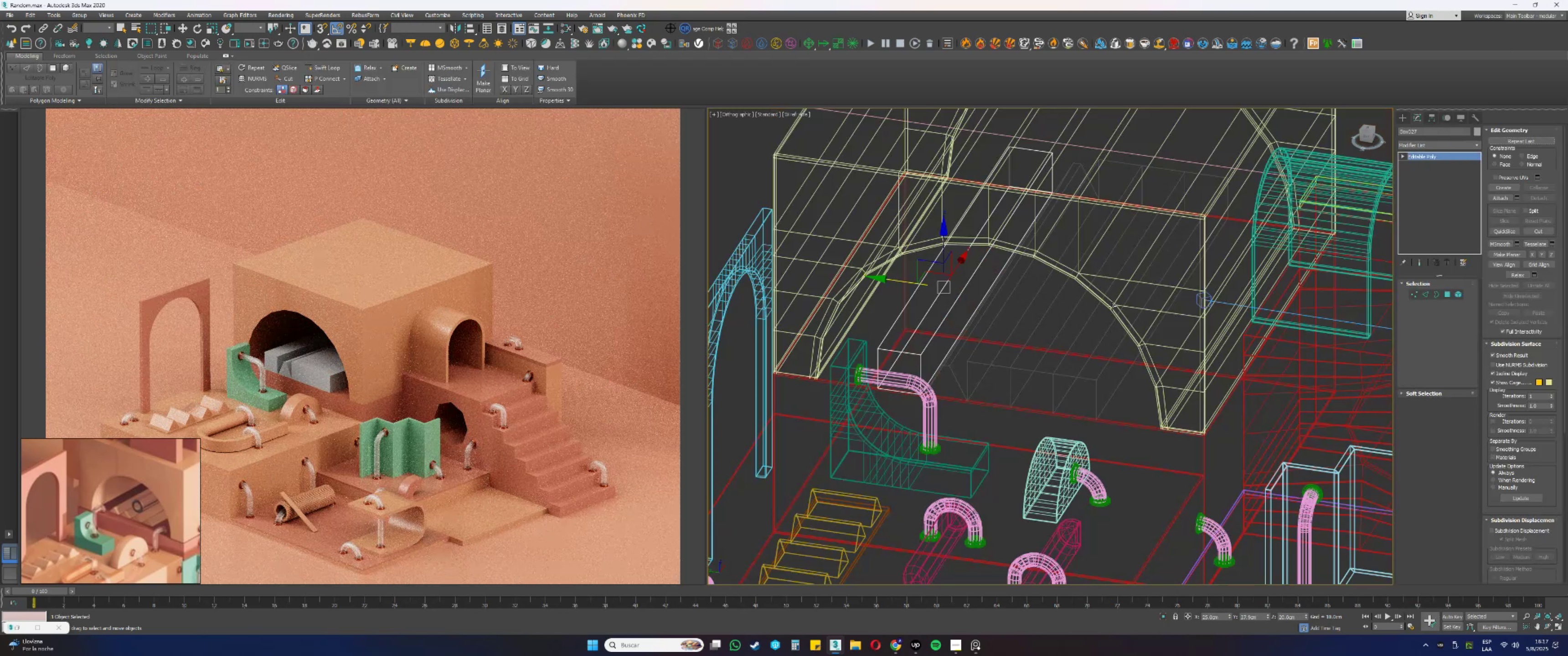 
key(1)
 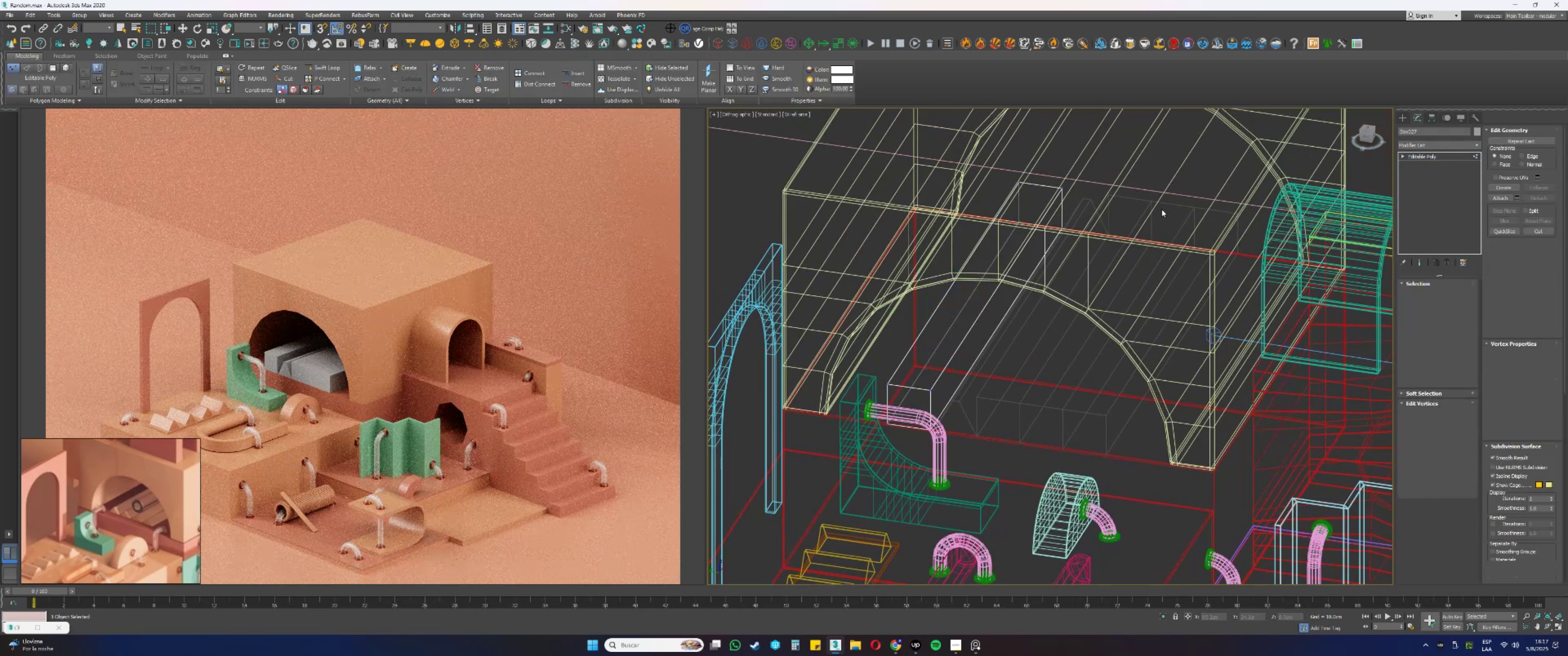 
left_click_drag(start_coordinate=[1140, 143], to_coordinate=[840, 484])
 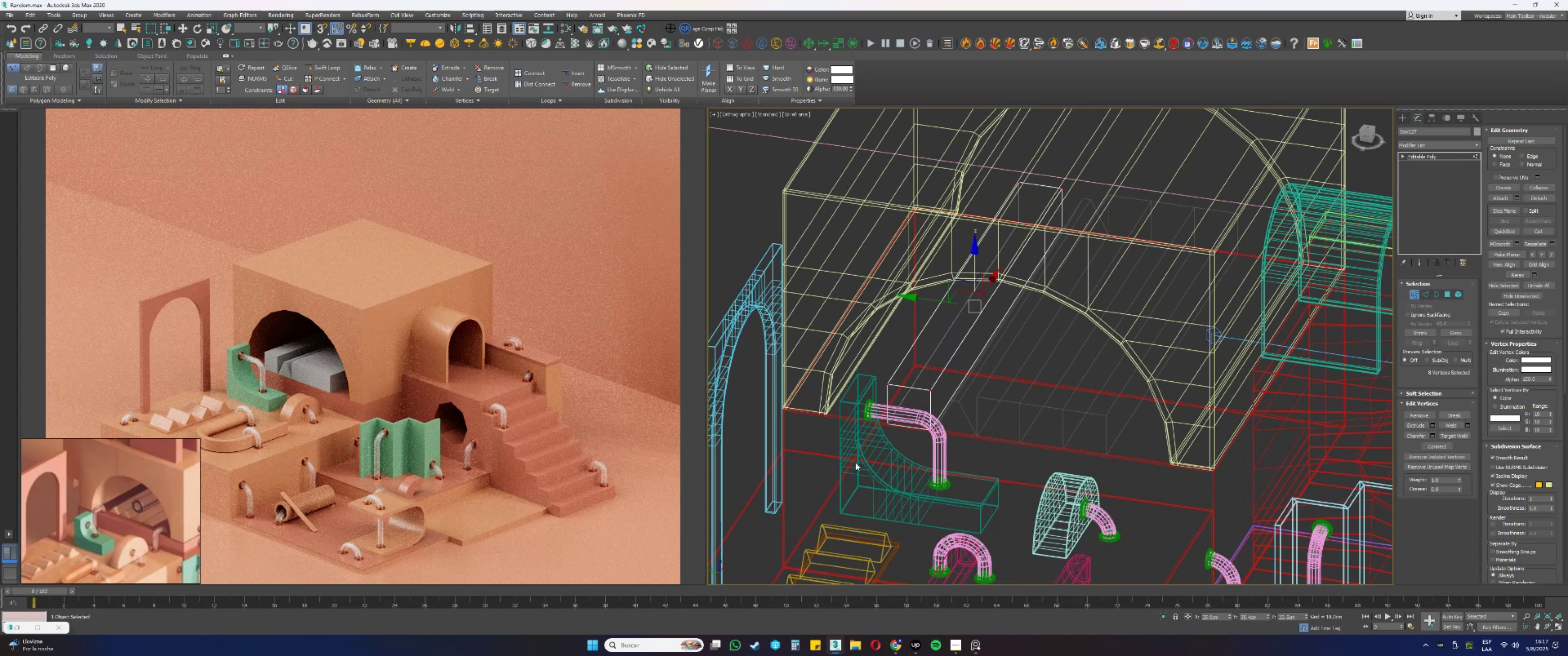 
scroll: coordinate [993, 295], scroll_direction: up, amount: 1.0
 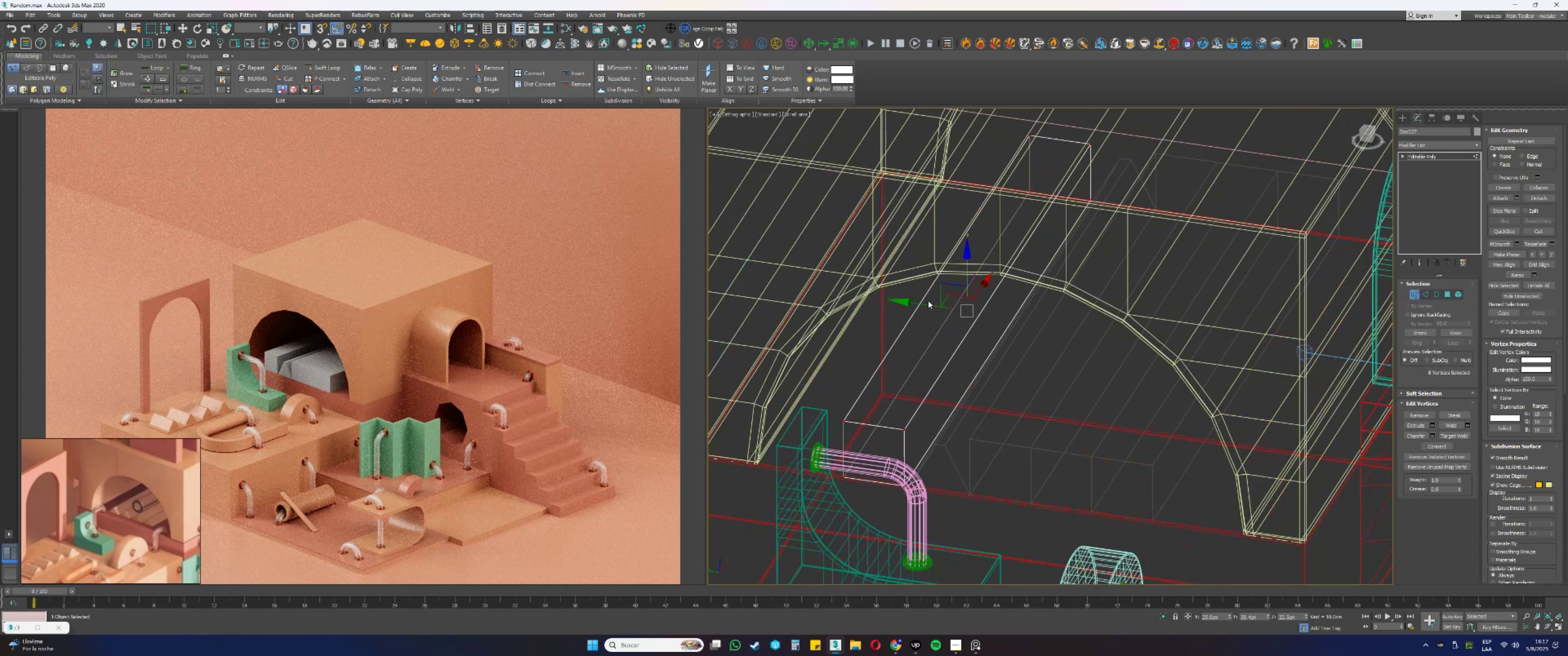 
left_click_drag(start_coordinate=[920, 303], to_coordinate=[929, 305])
 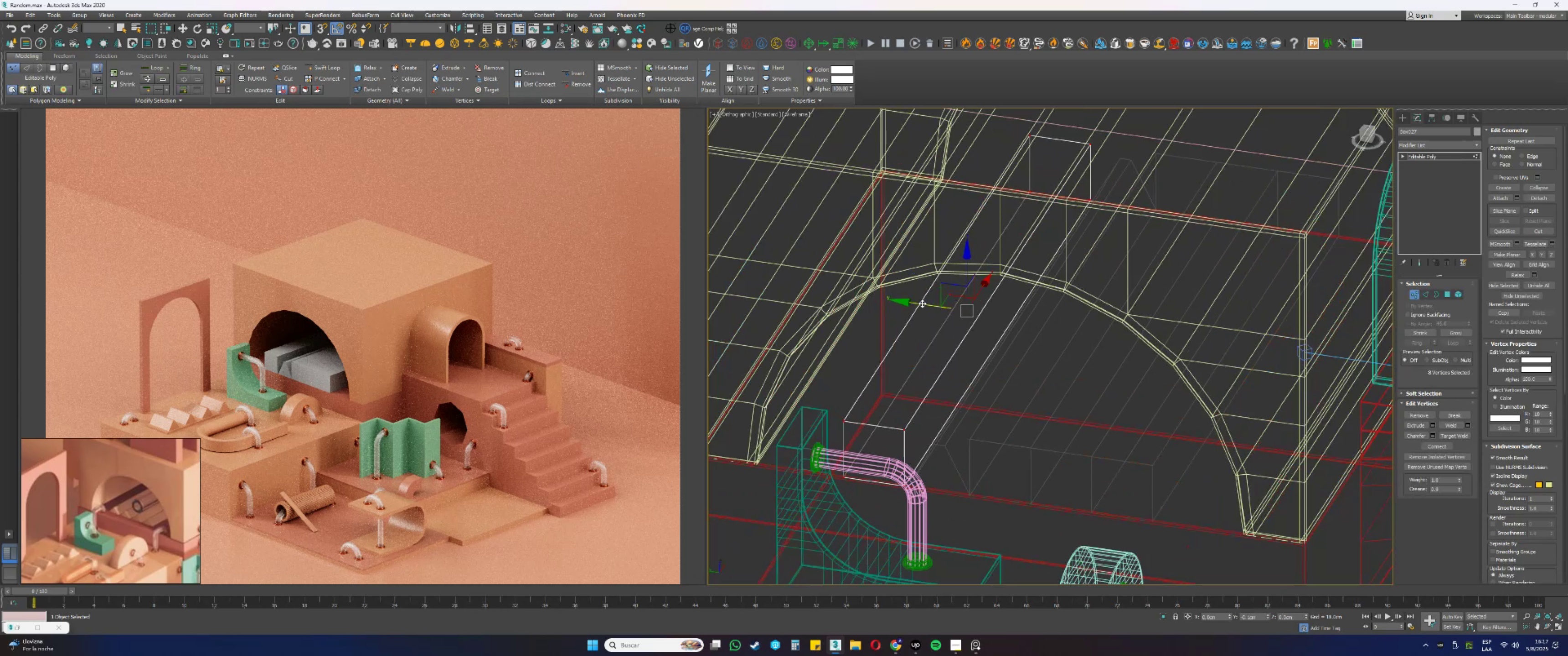 
key(F3)
 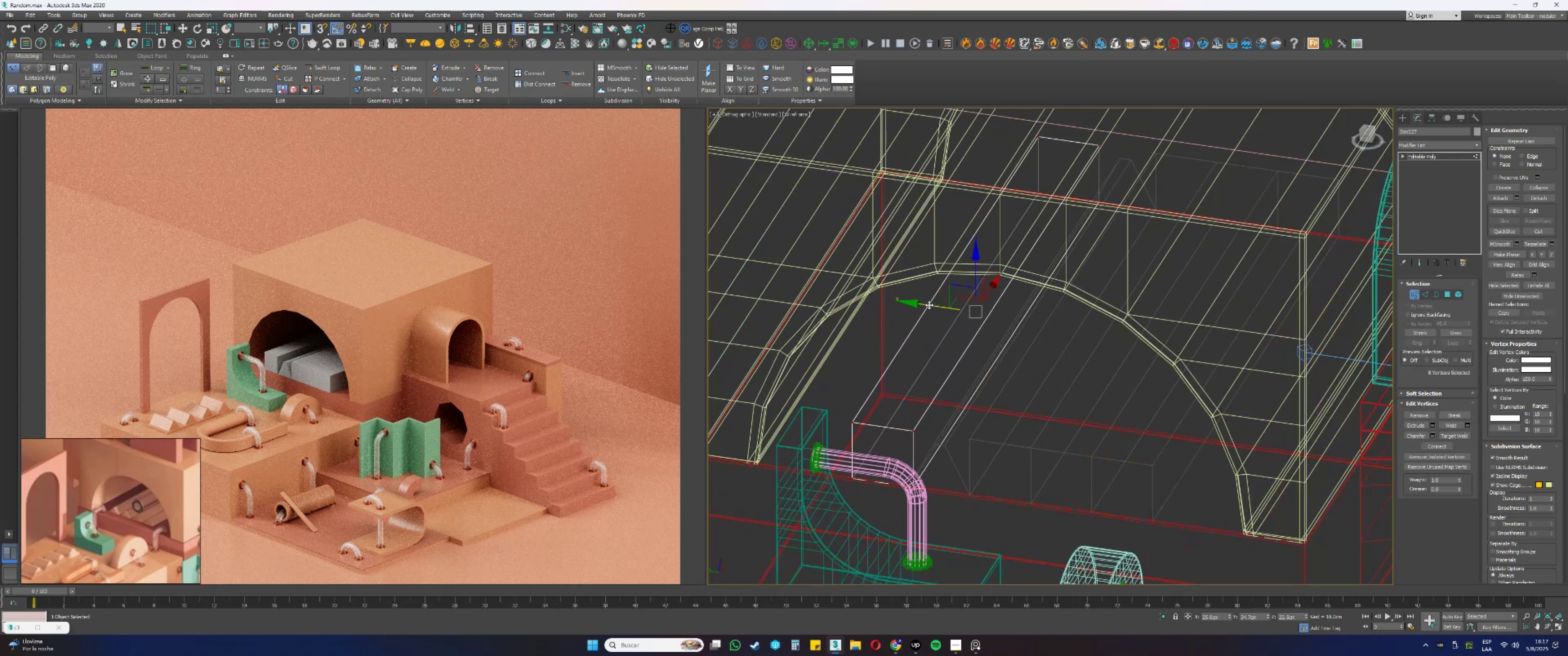 
scroll: coordinate [916, 461], scroll_direction: up, amount: 2.0
 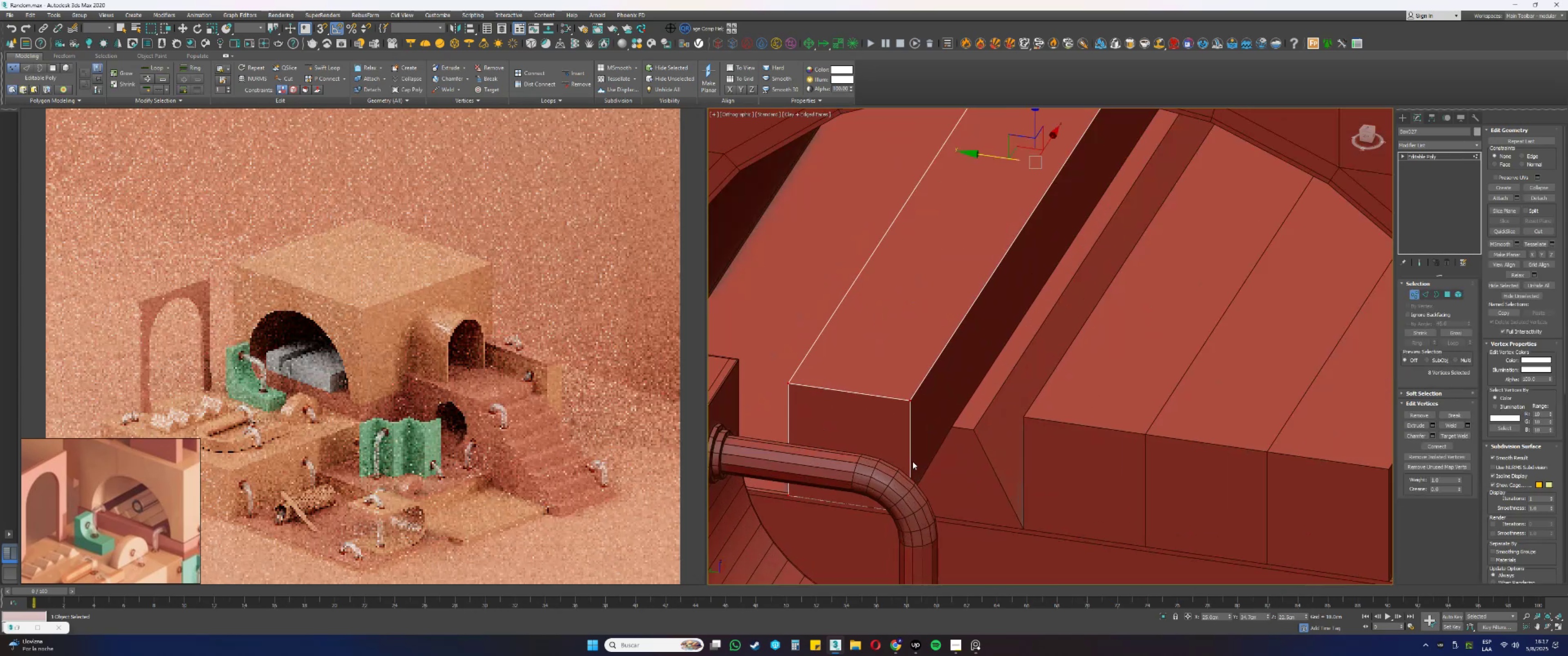 
key(S)
 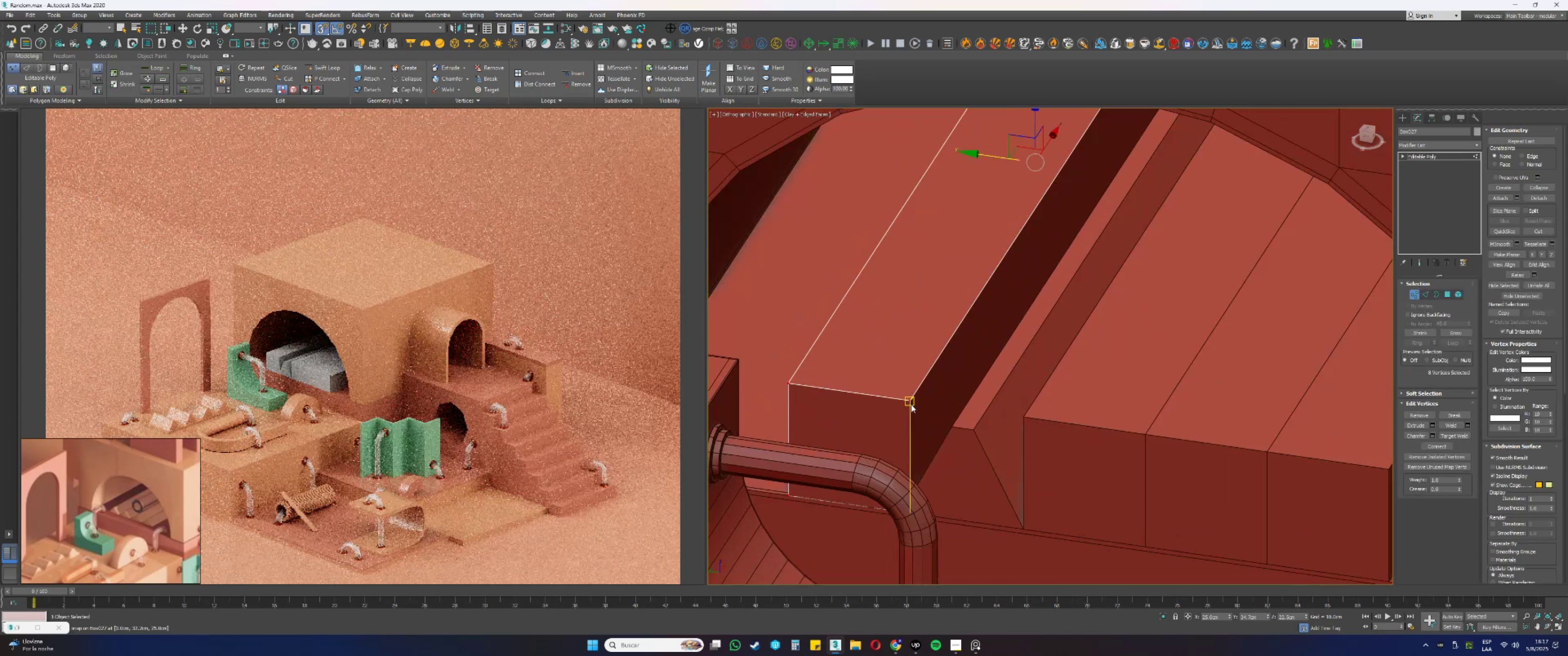 
key(Alt+AltLeft)
 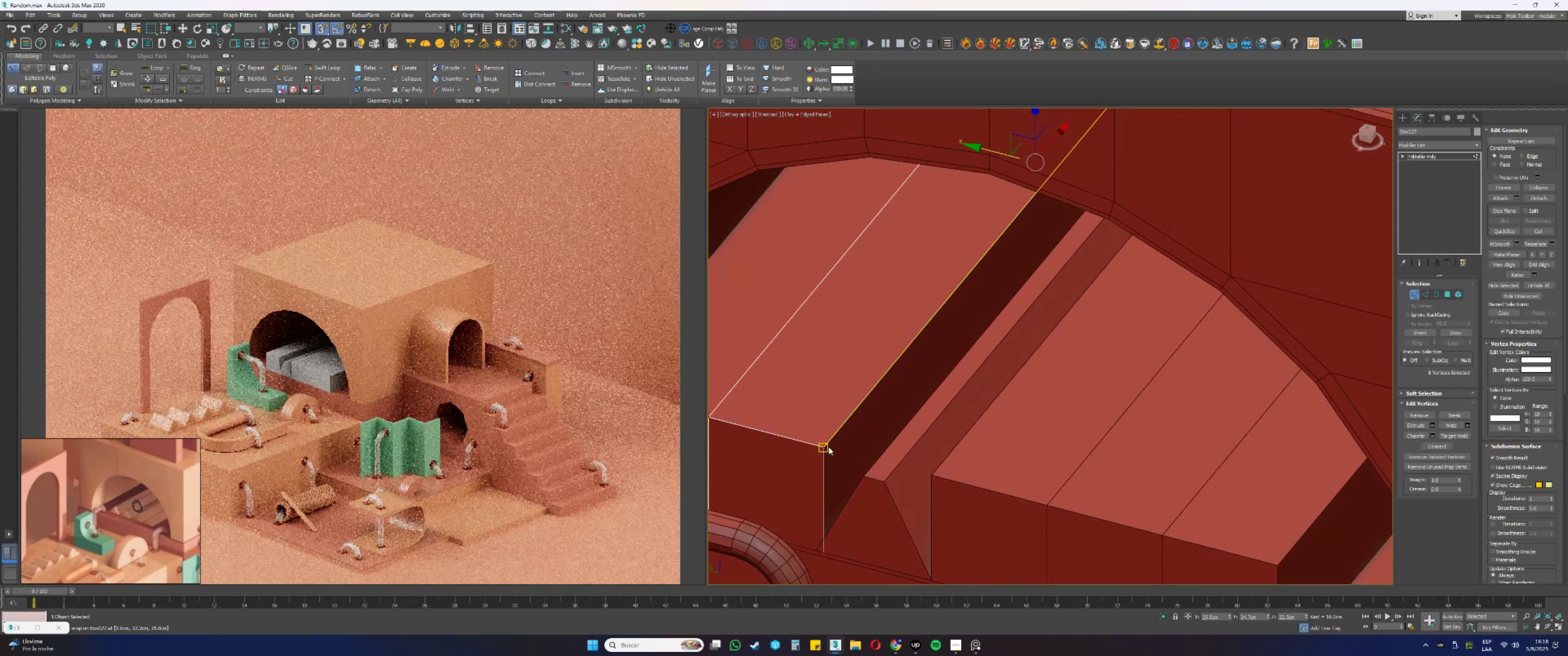 
left_click_drag(start_coordinate=[825, 447], to_coordinate=[814, 549])
 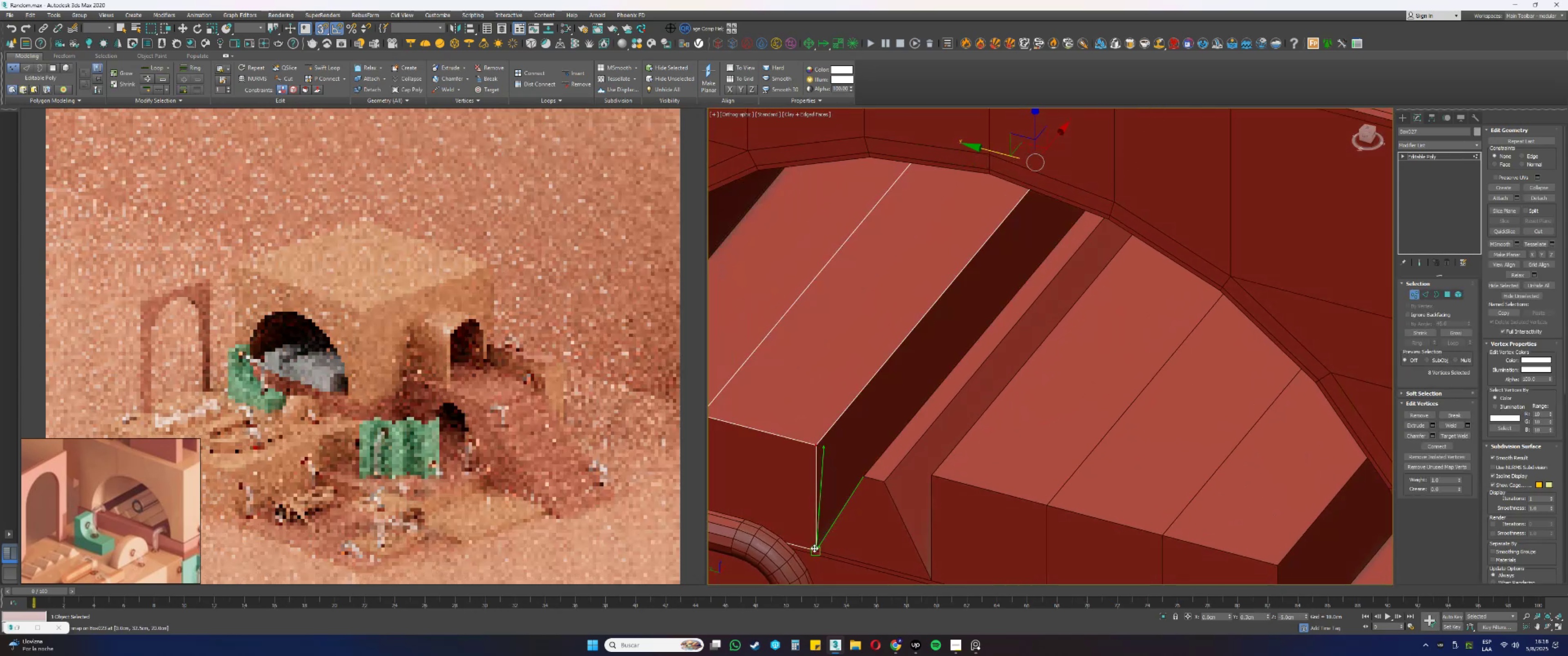 
type(s2)
 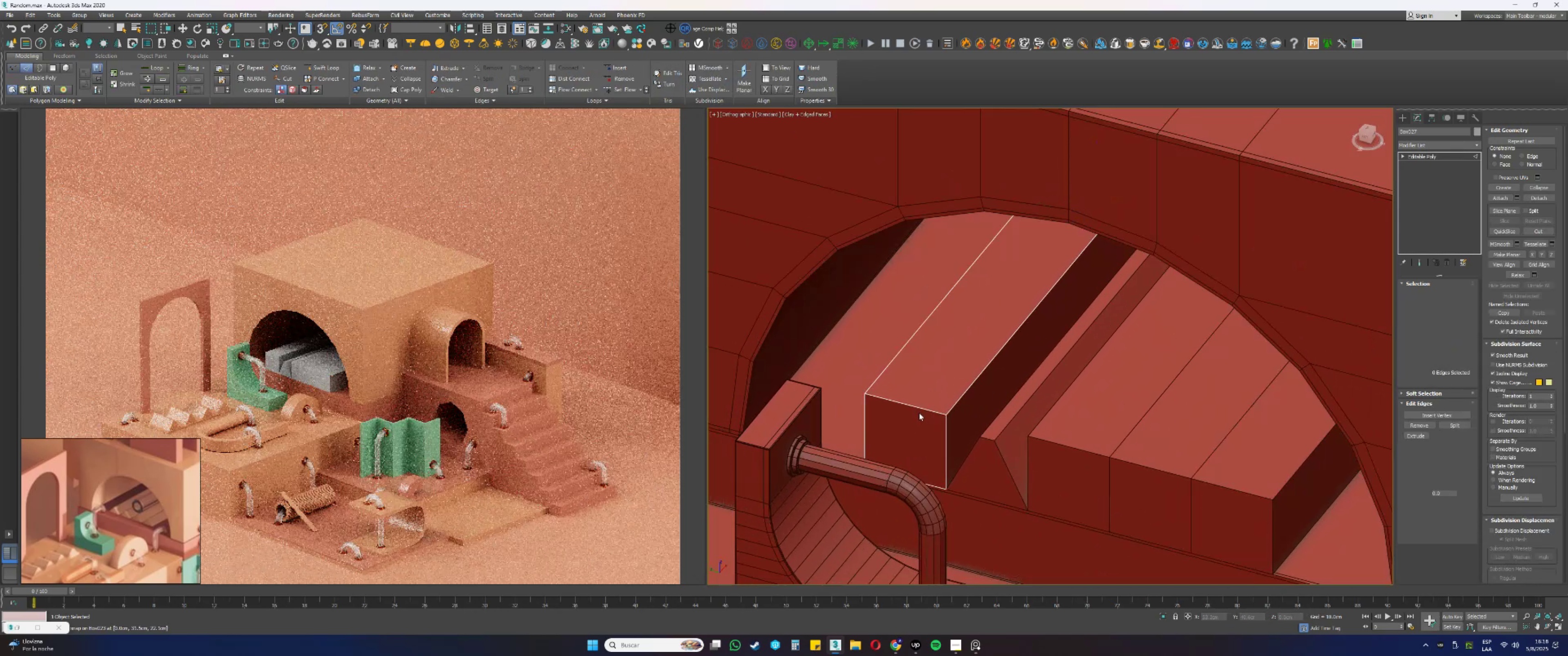 
scroll: coordinate [916, 407], scroll_direction: down, amount: 2.0
 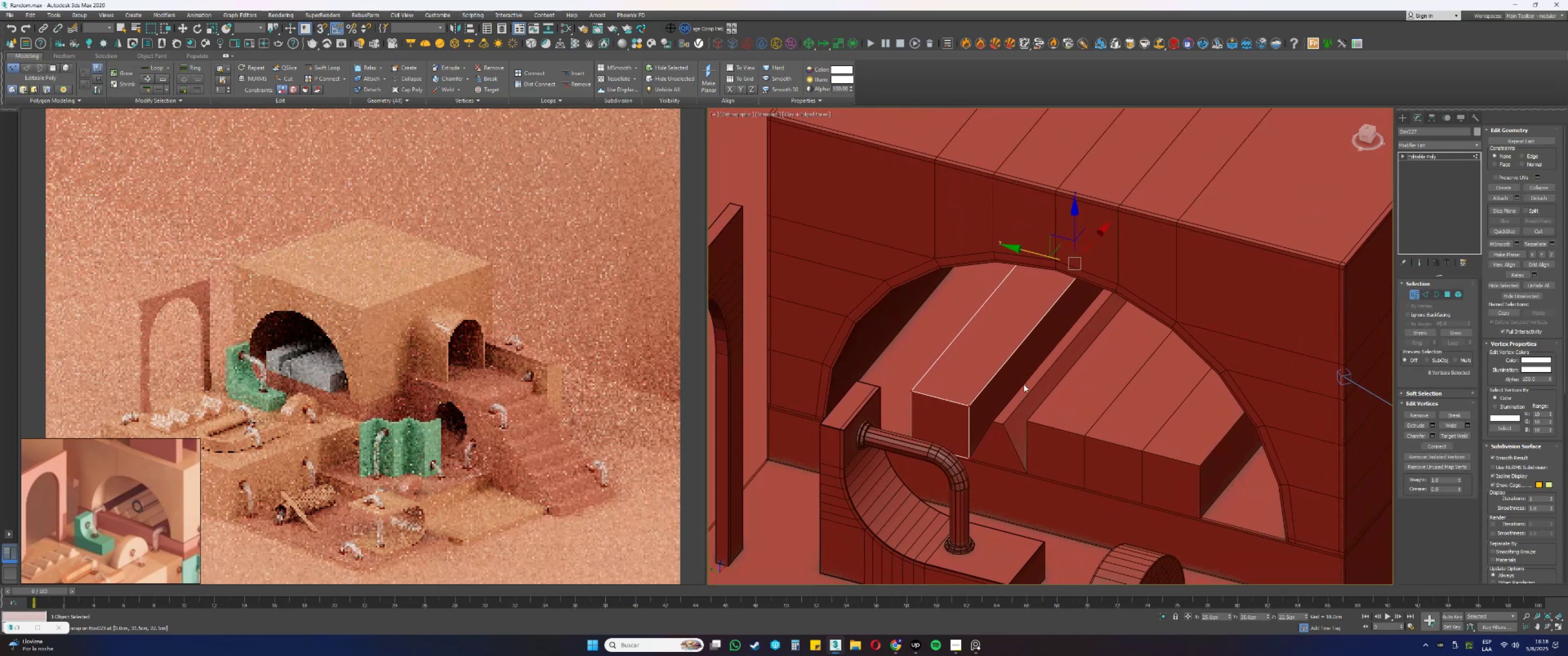 
scroll: coordinate [1024, 384], scroll_direction: up, amount: 1.0
 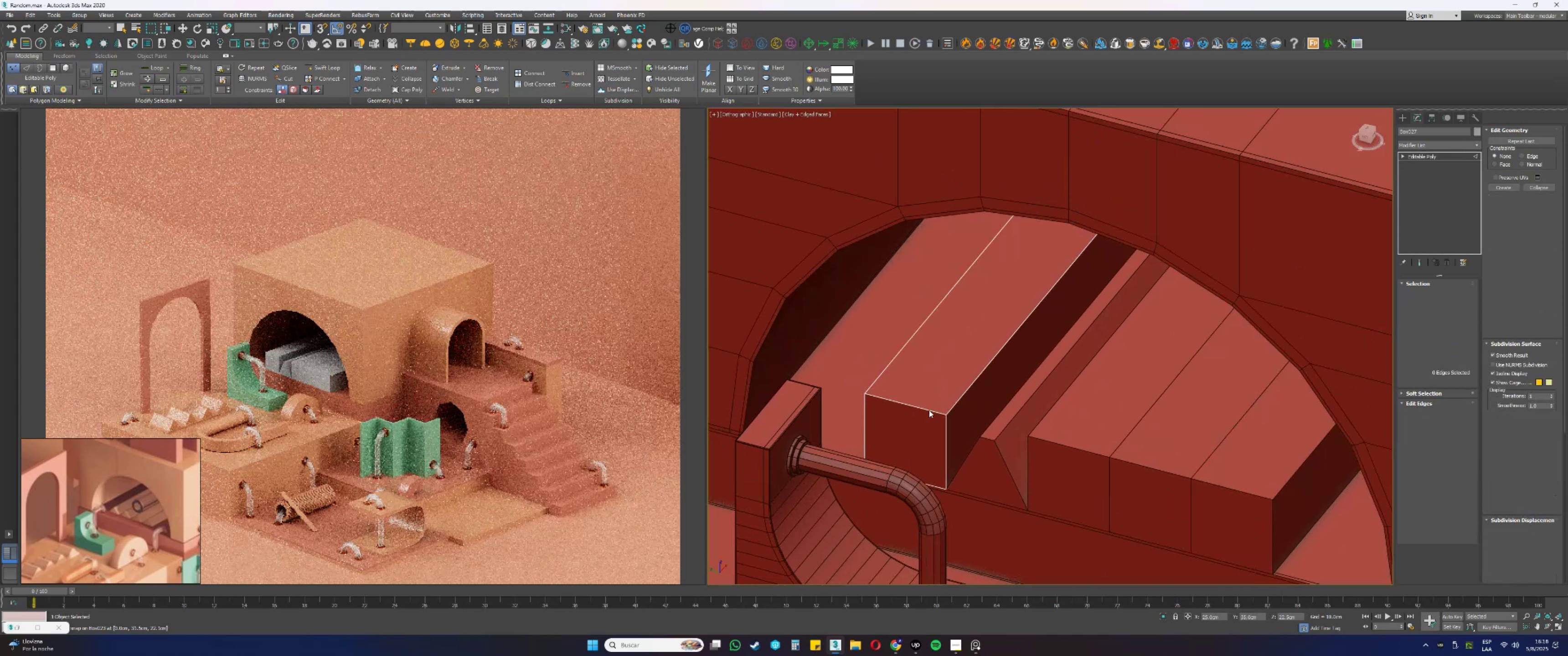 
left_click([916, 407])
 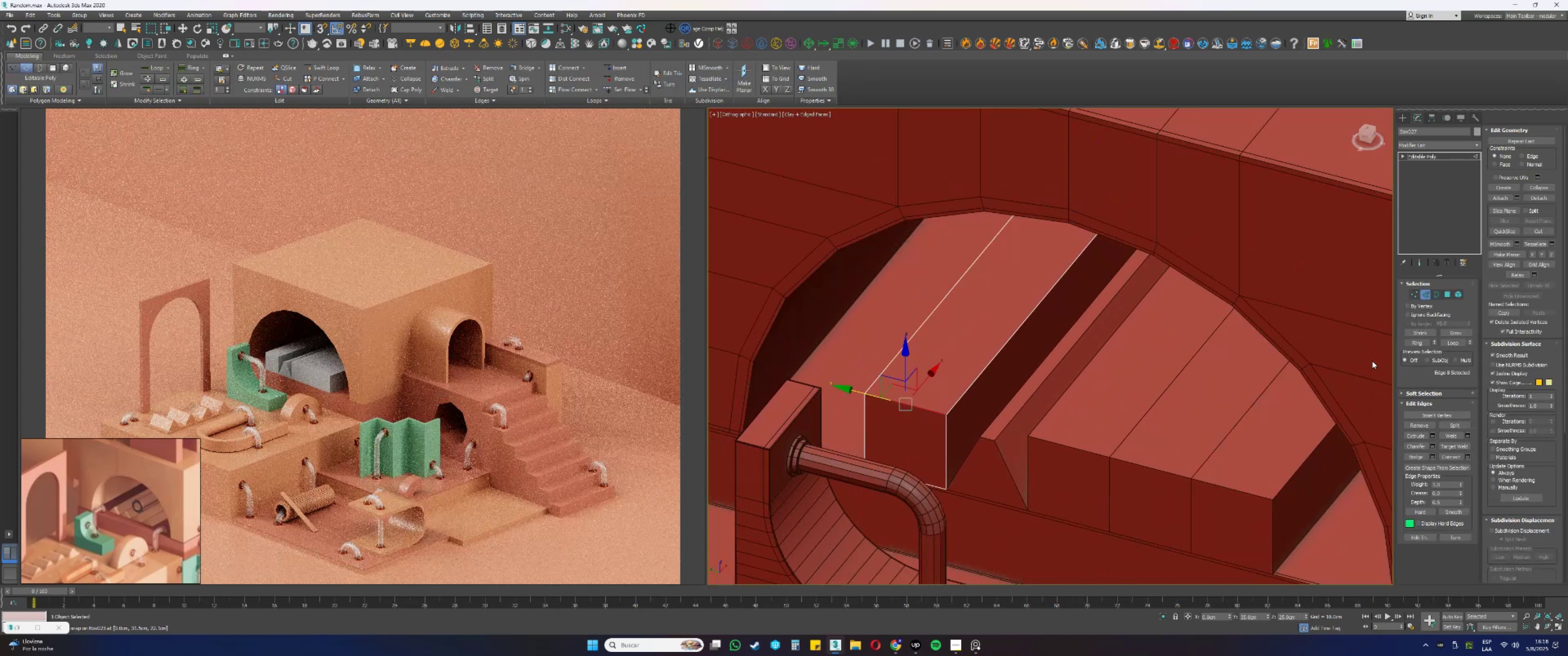 
left_click([1425, 343])
 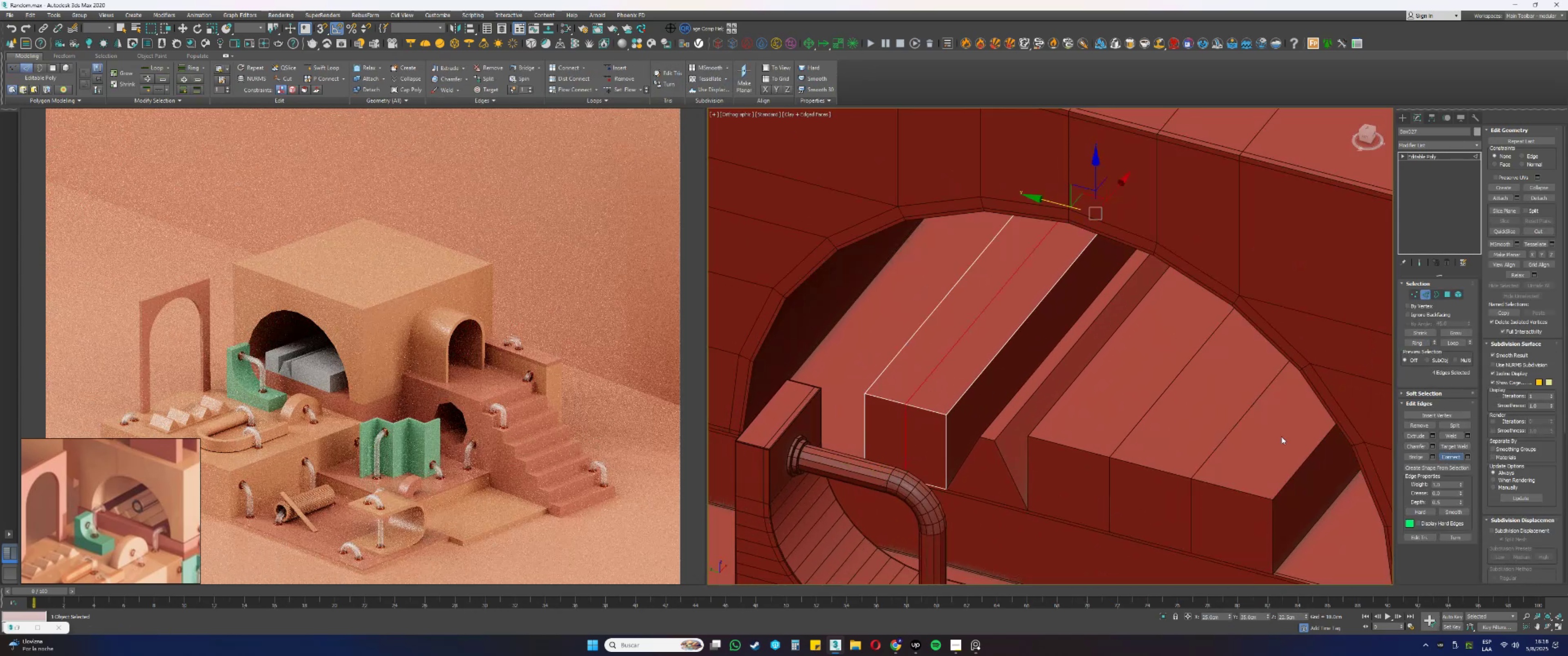 
scroll: coordinate [887, 374], scroll_direction: up, amount: 1.0
 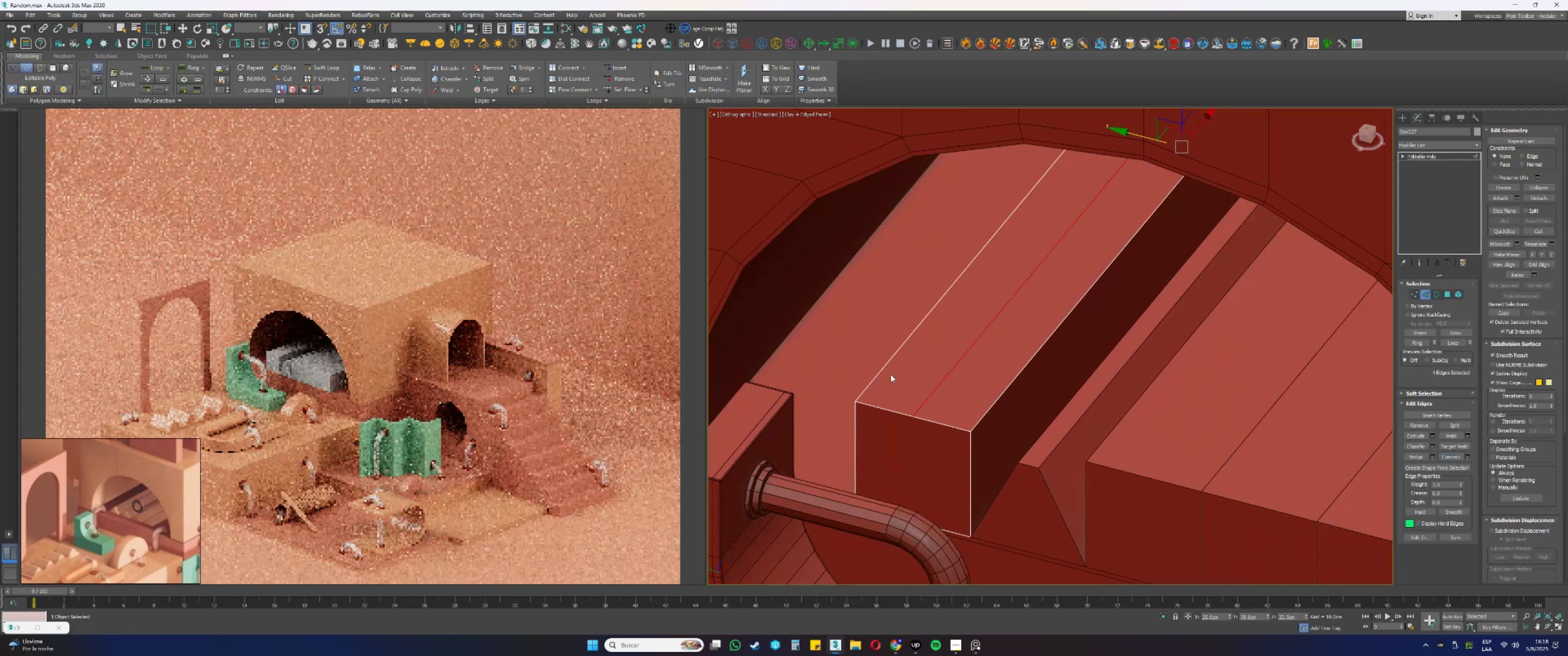 
type(1s)
 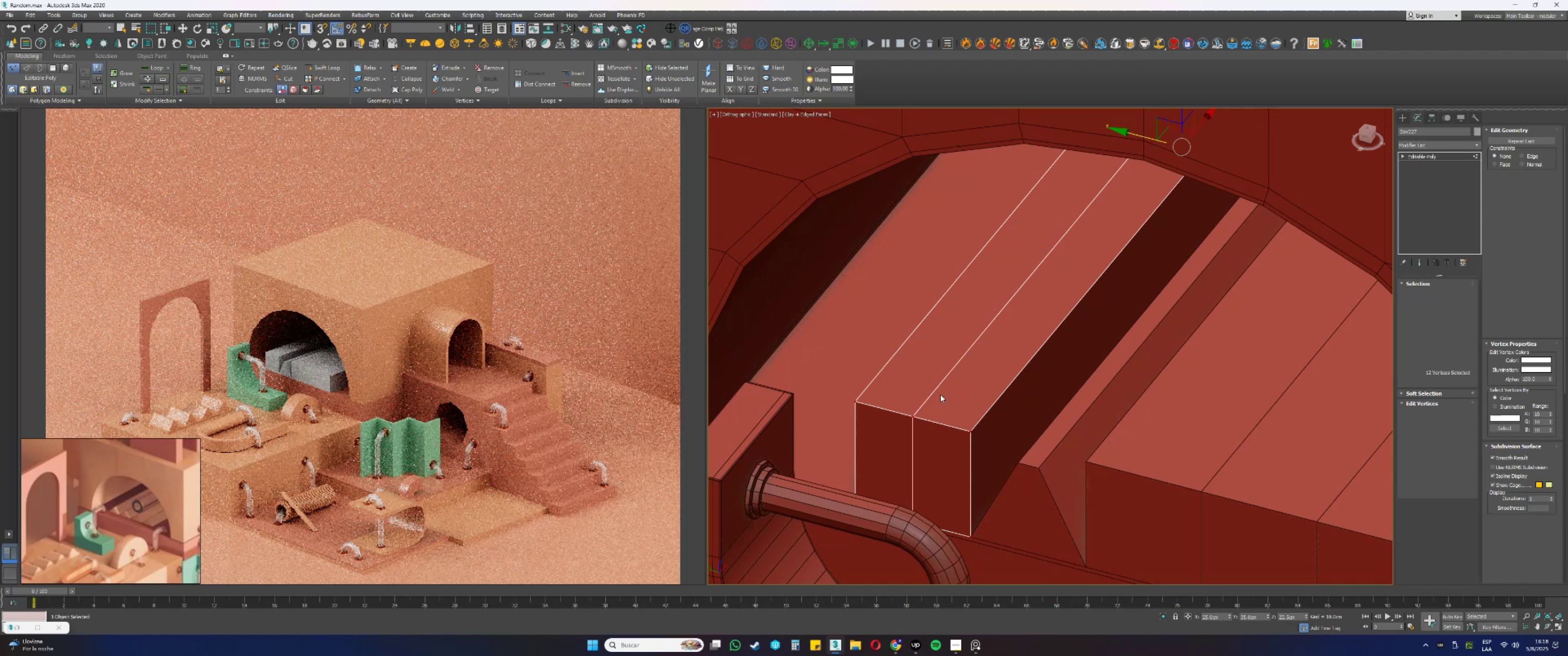 
left_click([960, 407])
 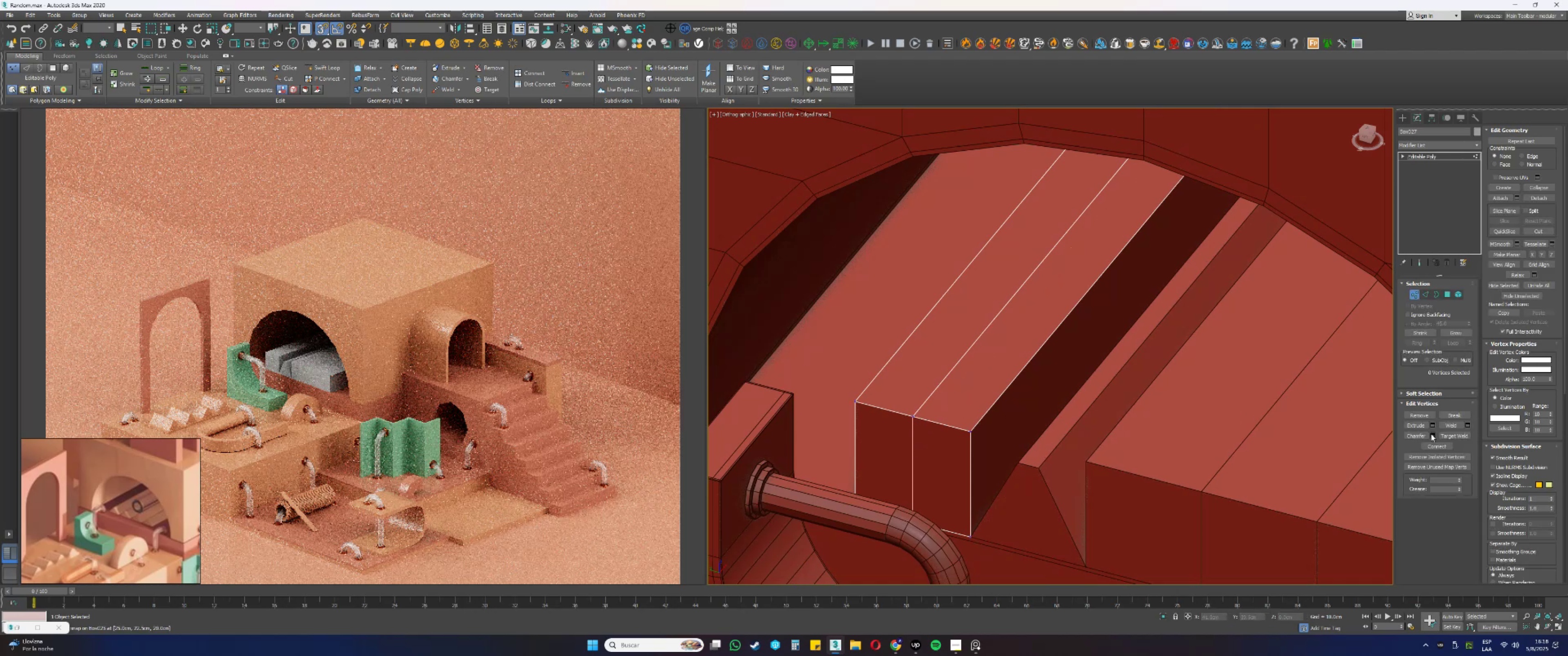 
key(F3)
 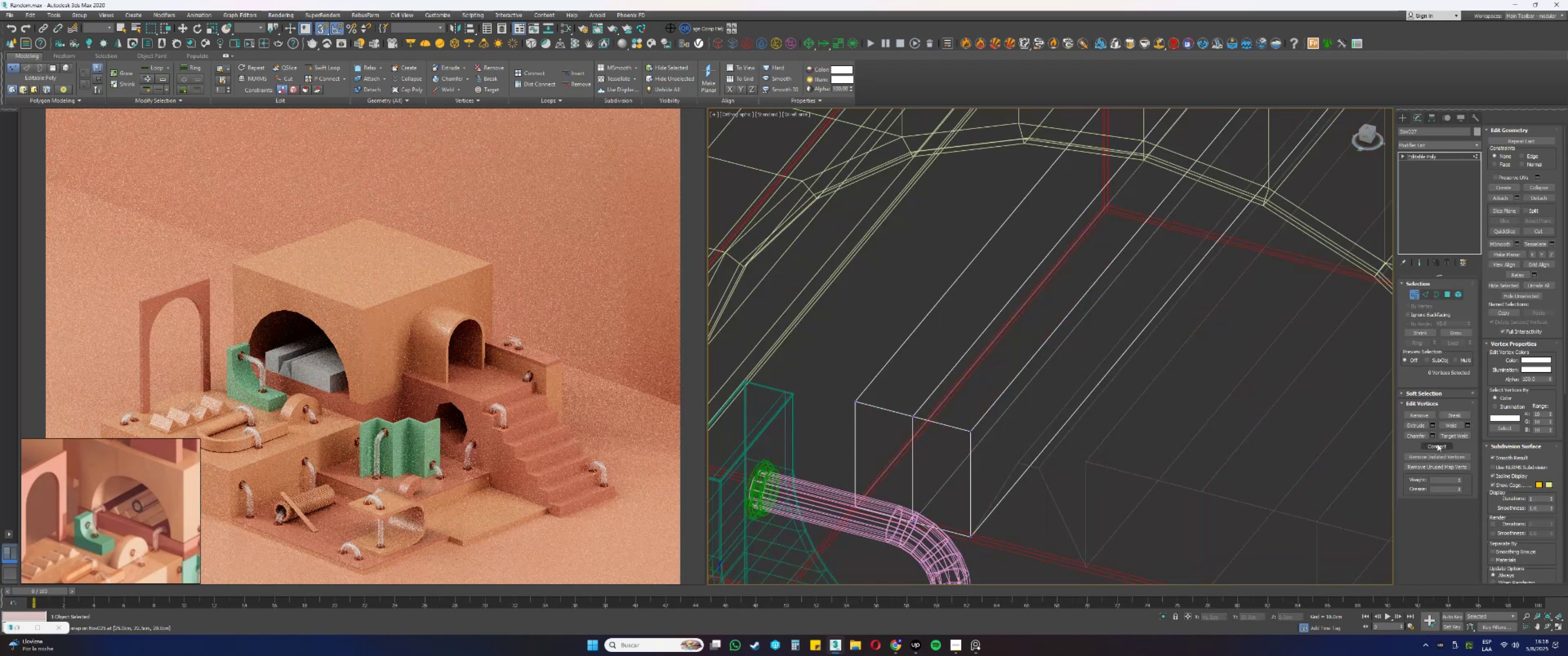 
left_click([1462, 433])
 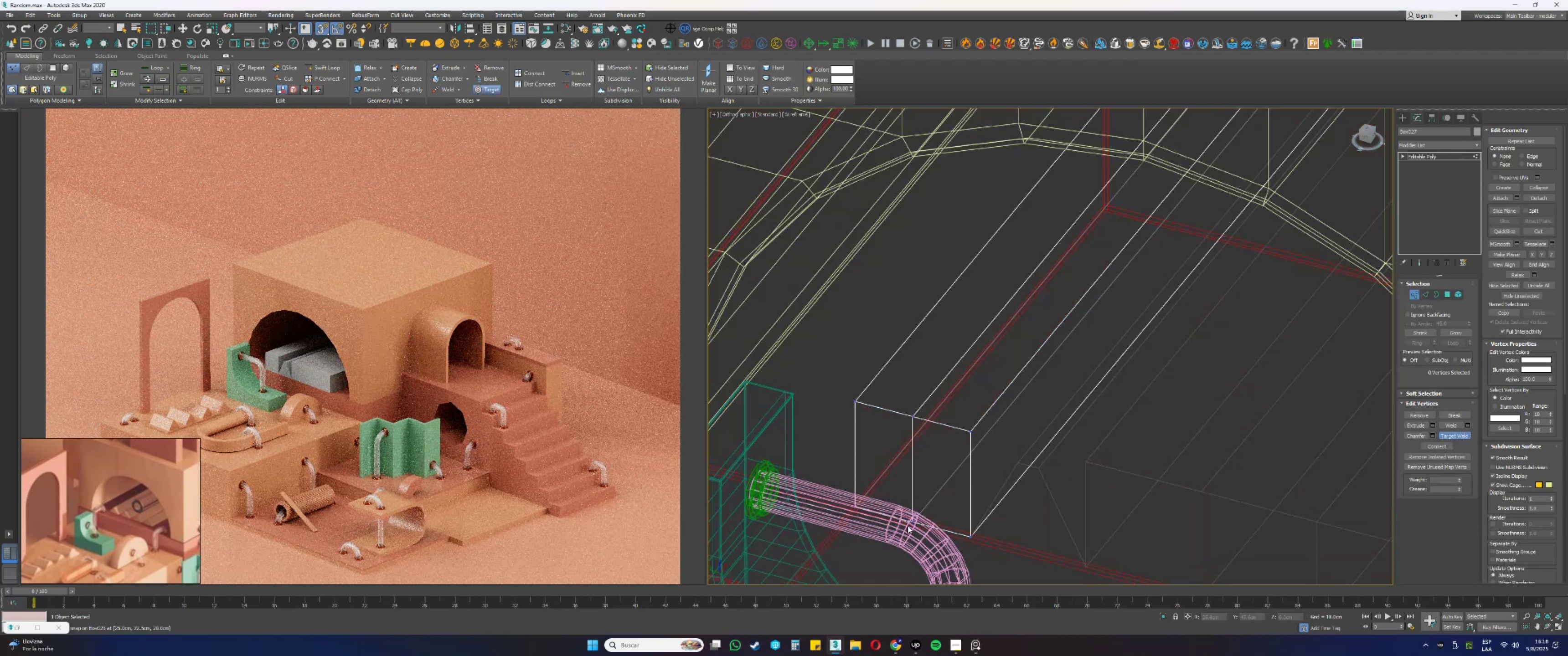 
left_click([911, 522])
 